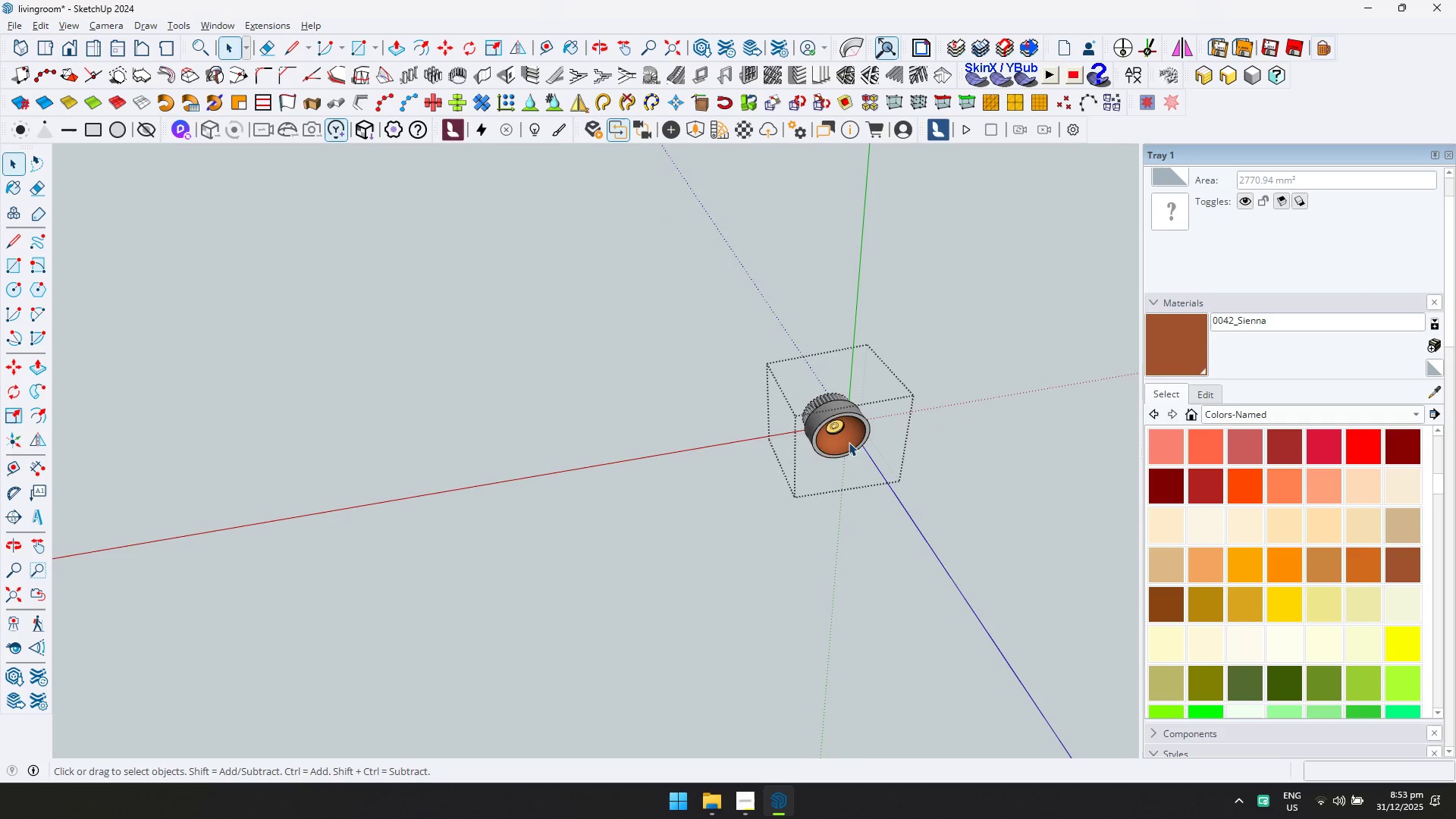 
key(Escape)
 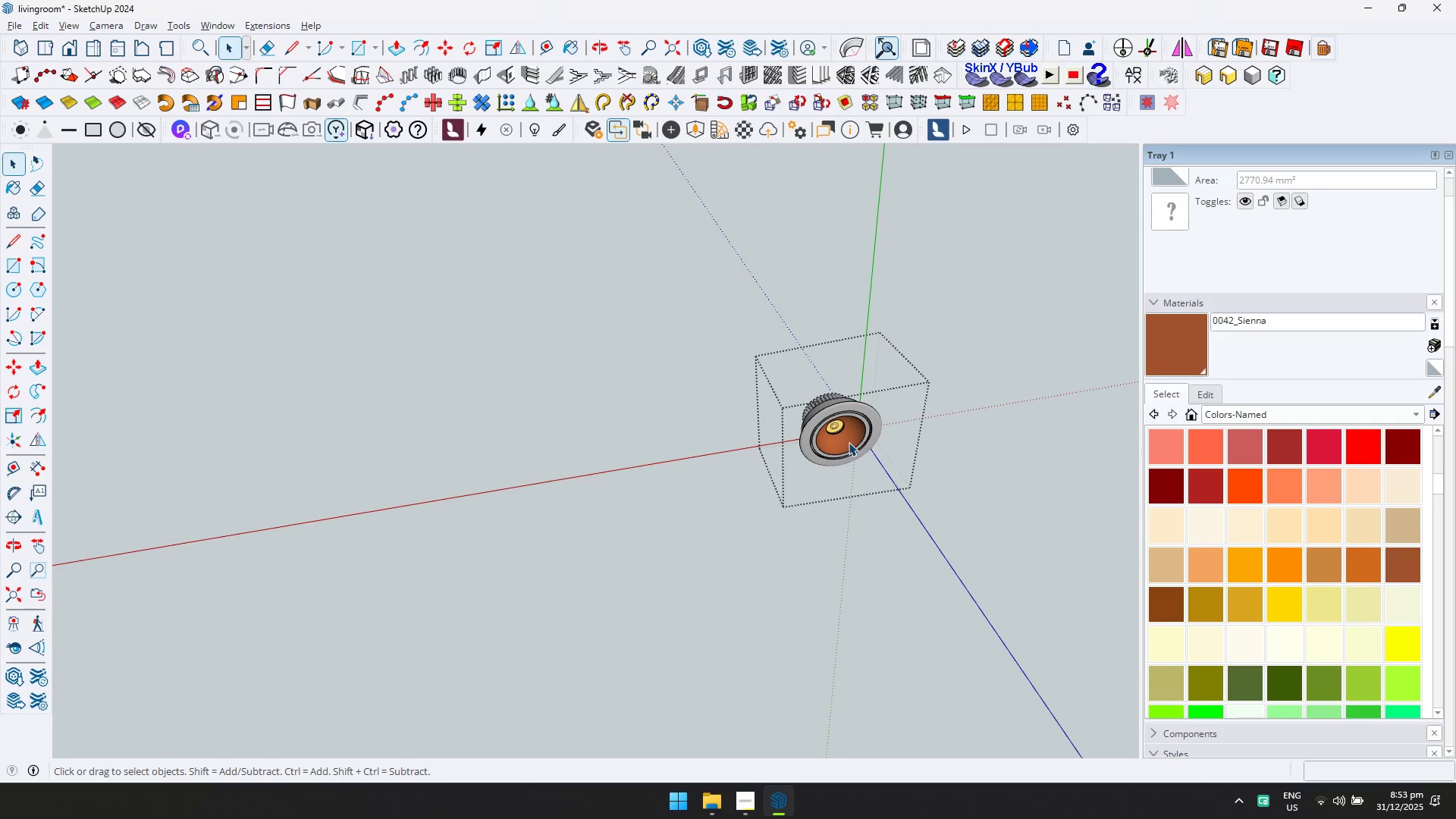 
key(Escape)
 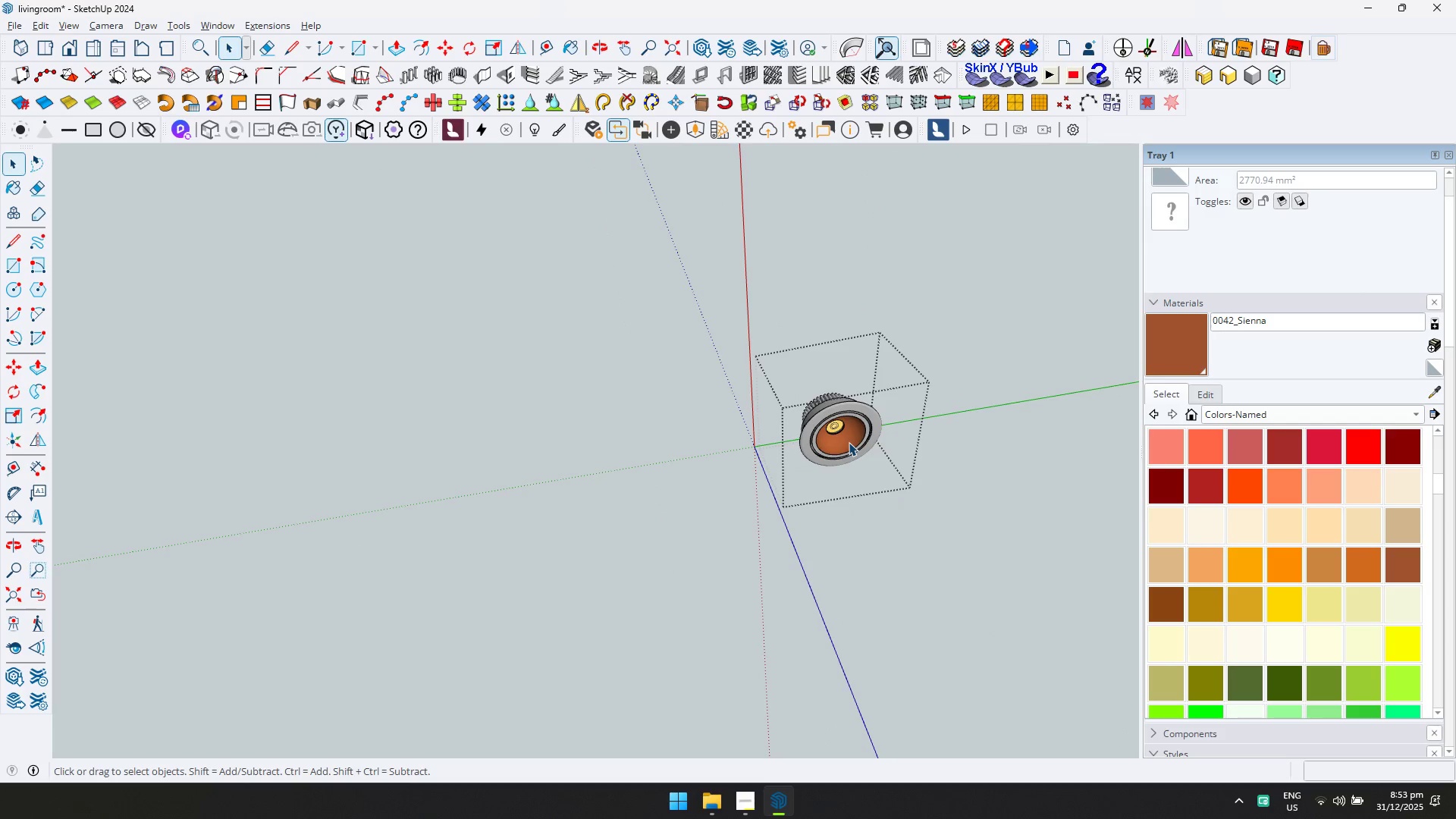 
key(Escape)
 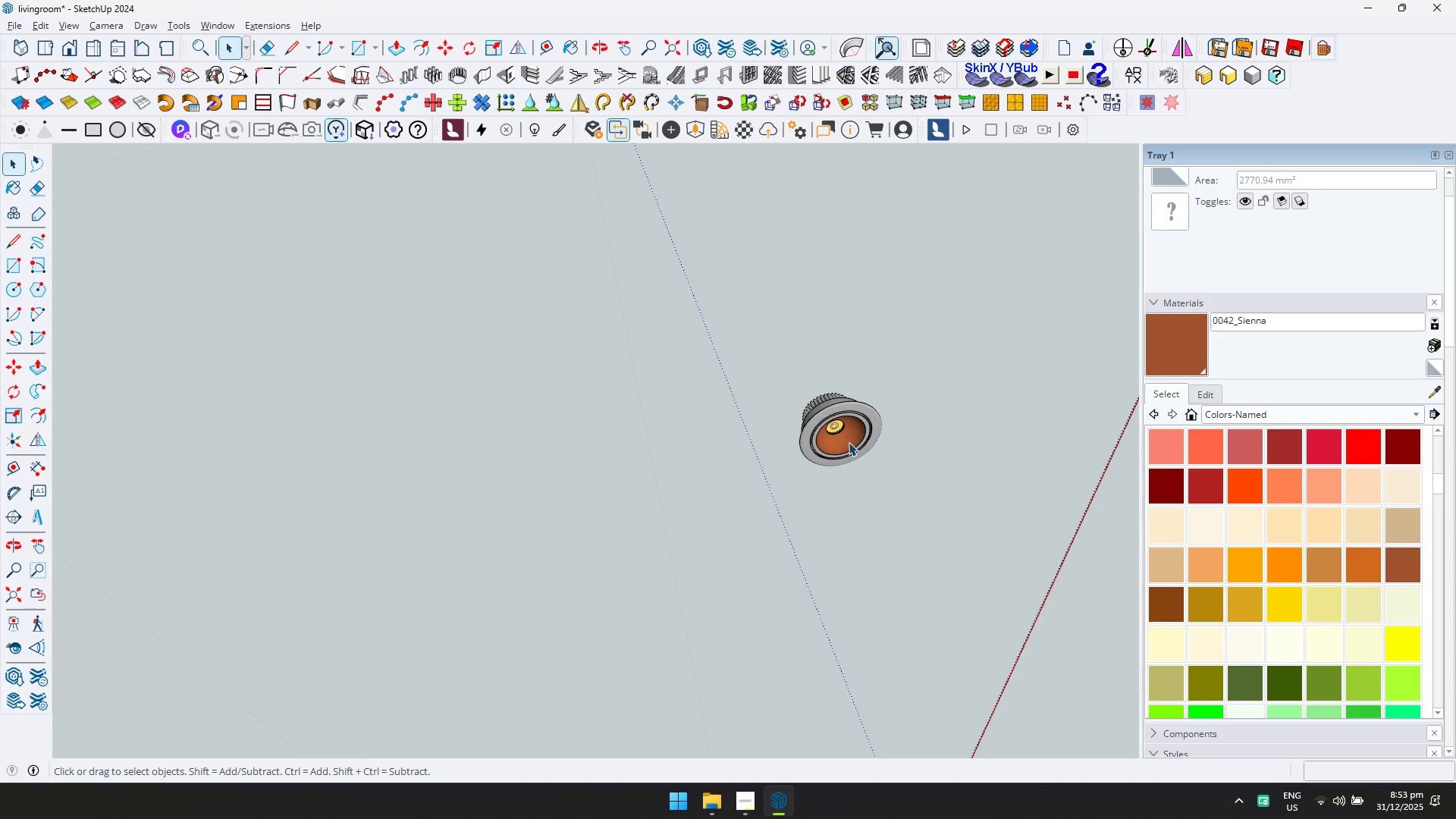 
key(Escape)
 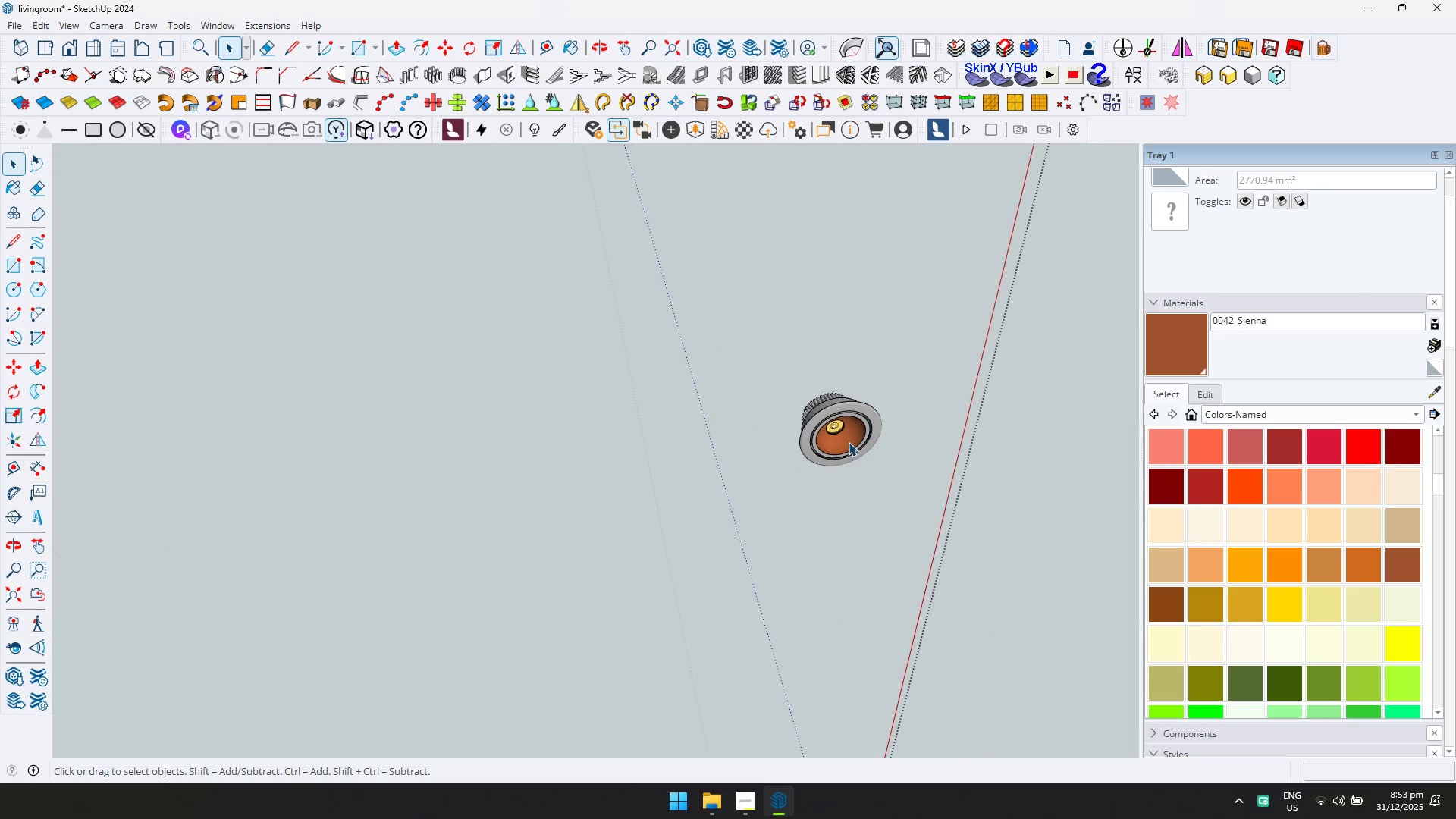 
key(Escape)
 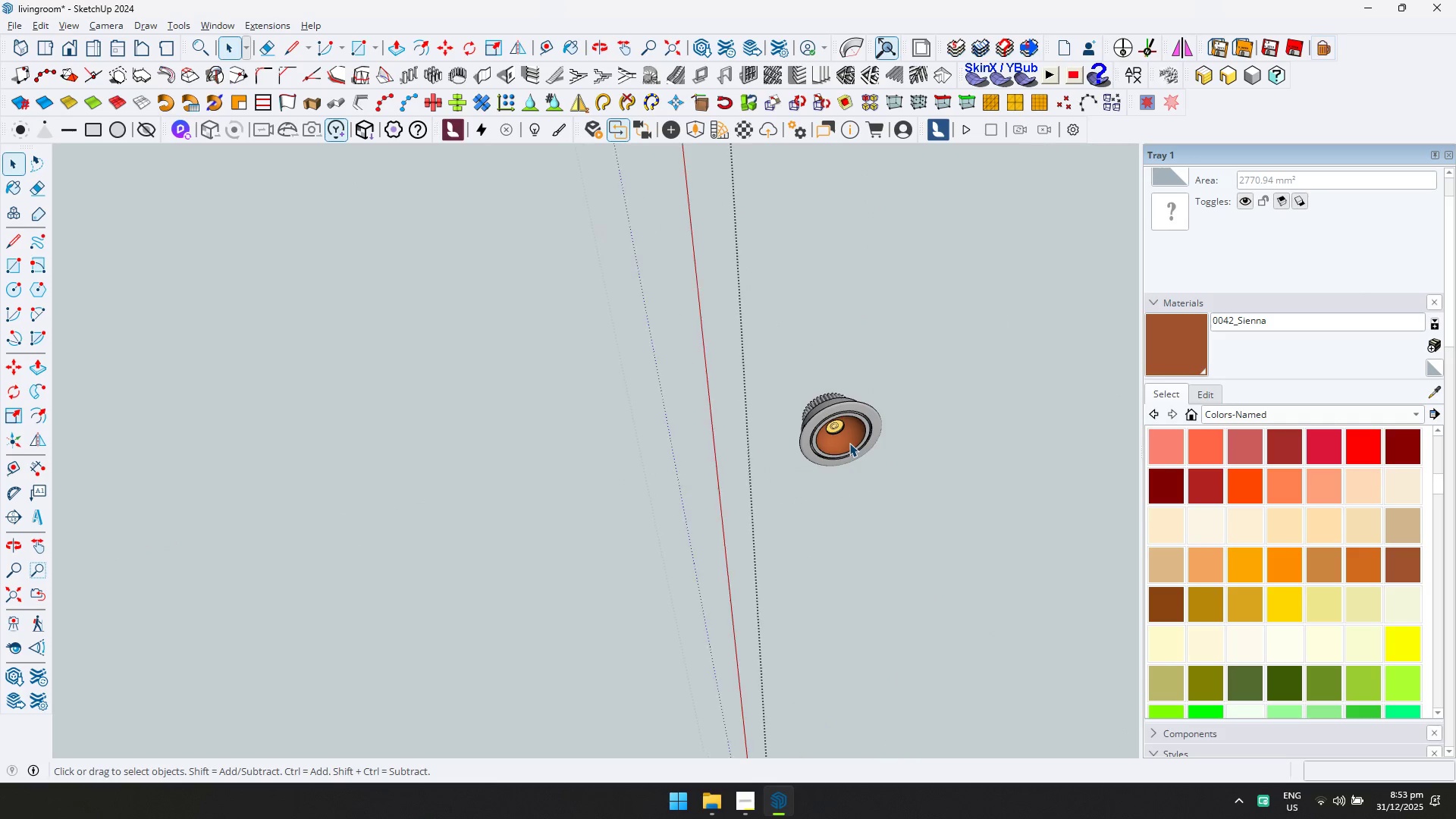 
key(Escape)
 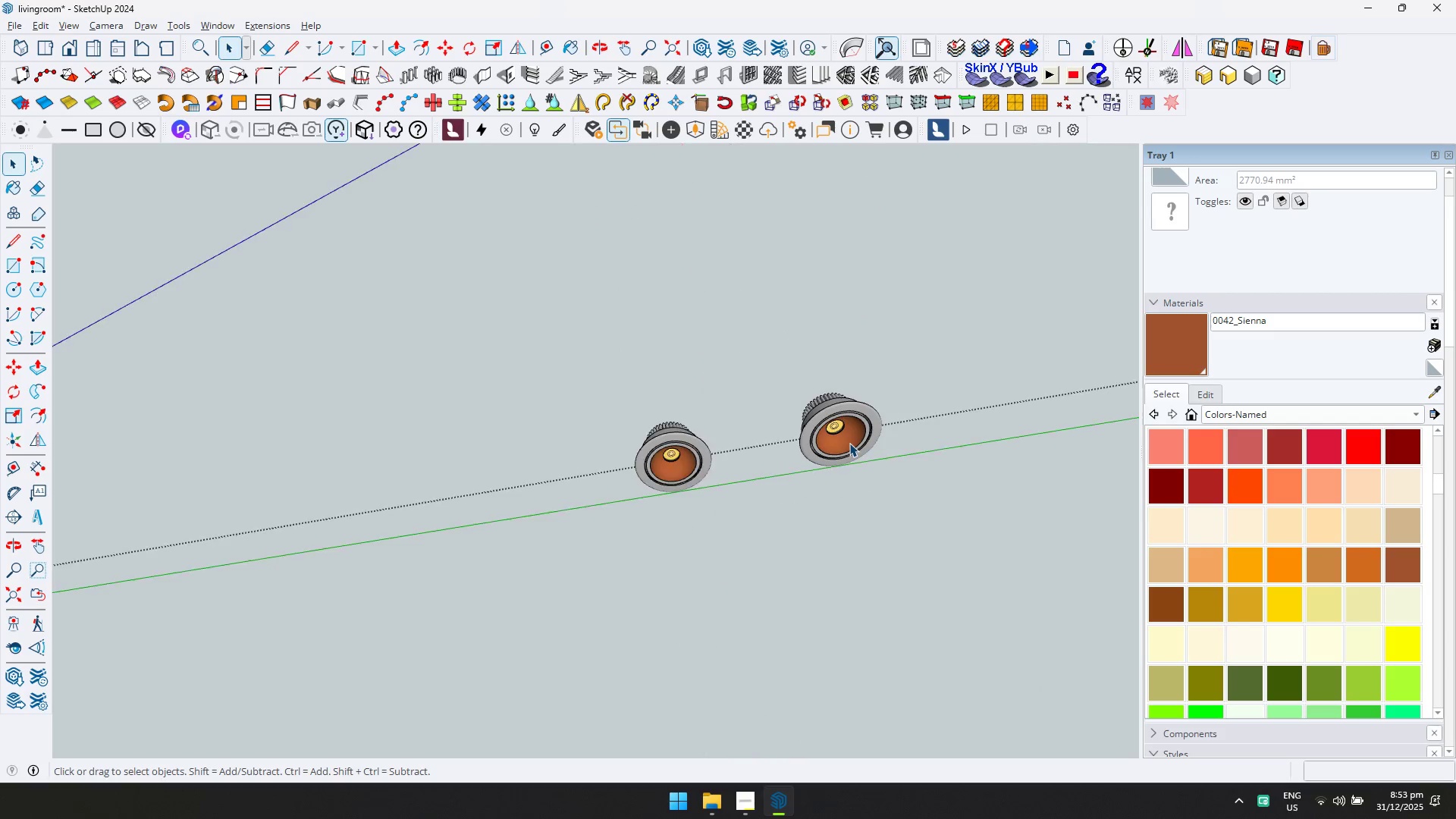 
key(Escape)
 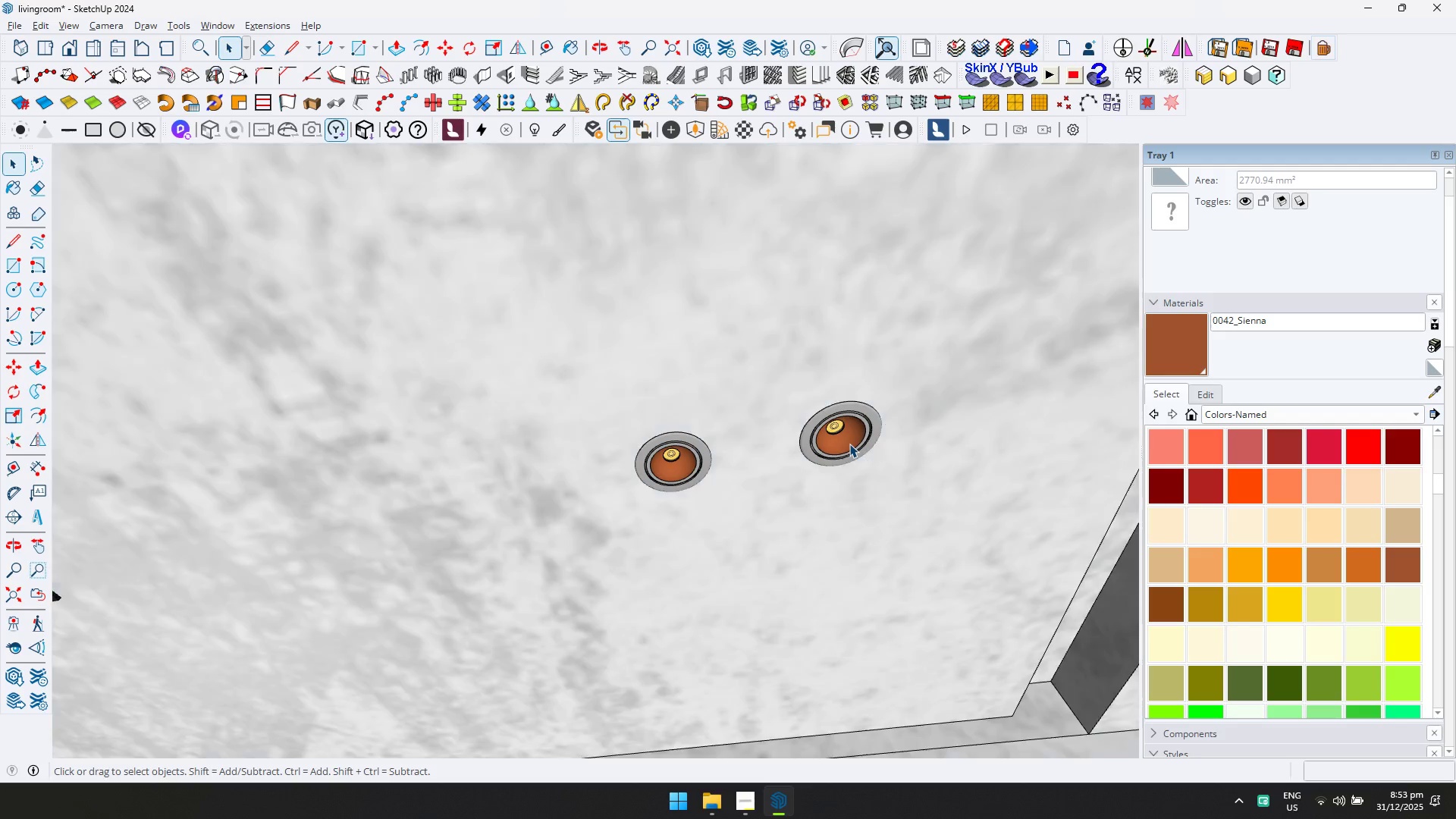 
key(Escape)
 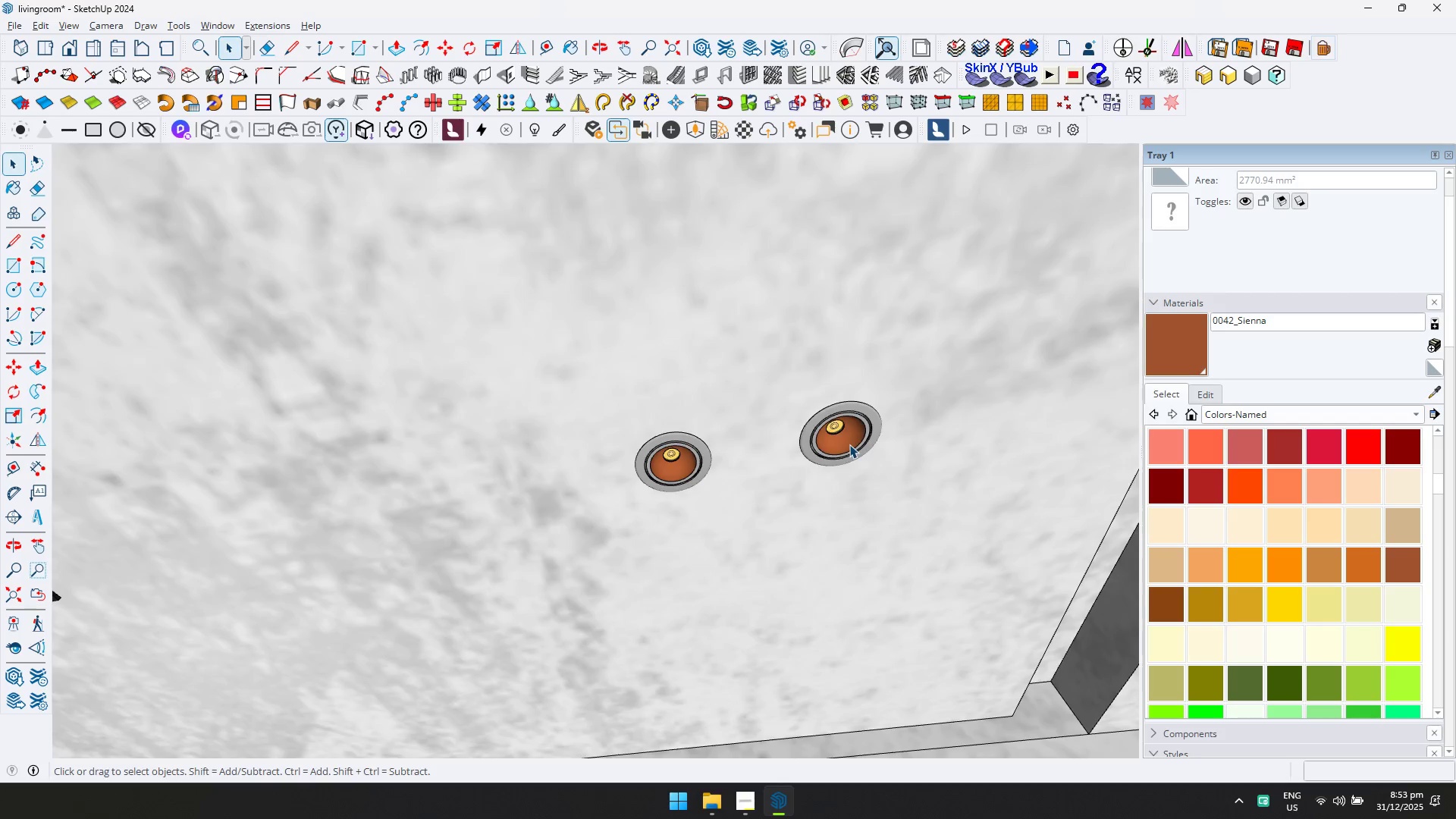 
key(Shift+ShiftLeft)
 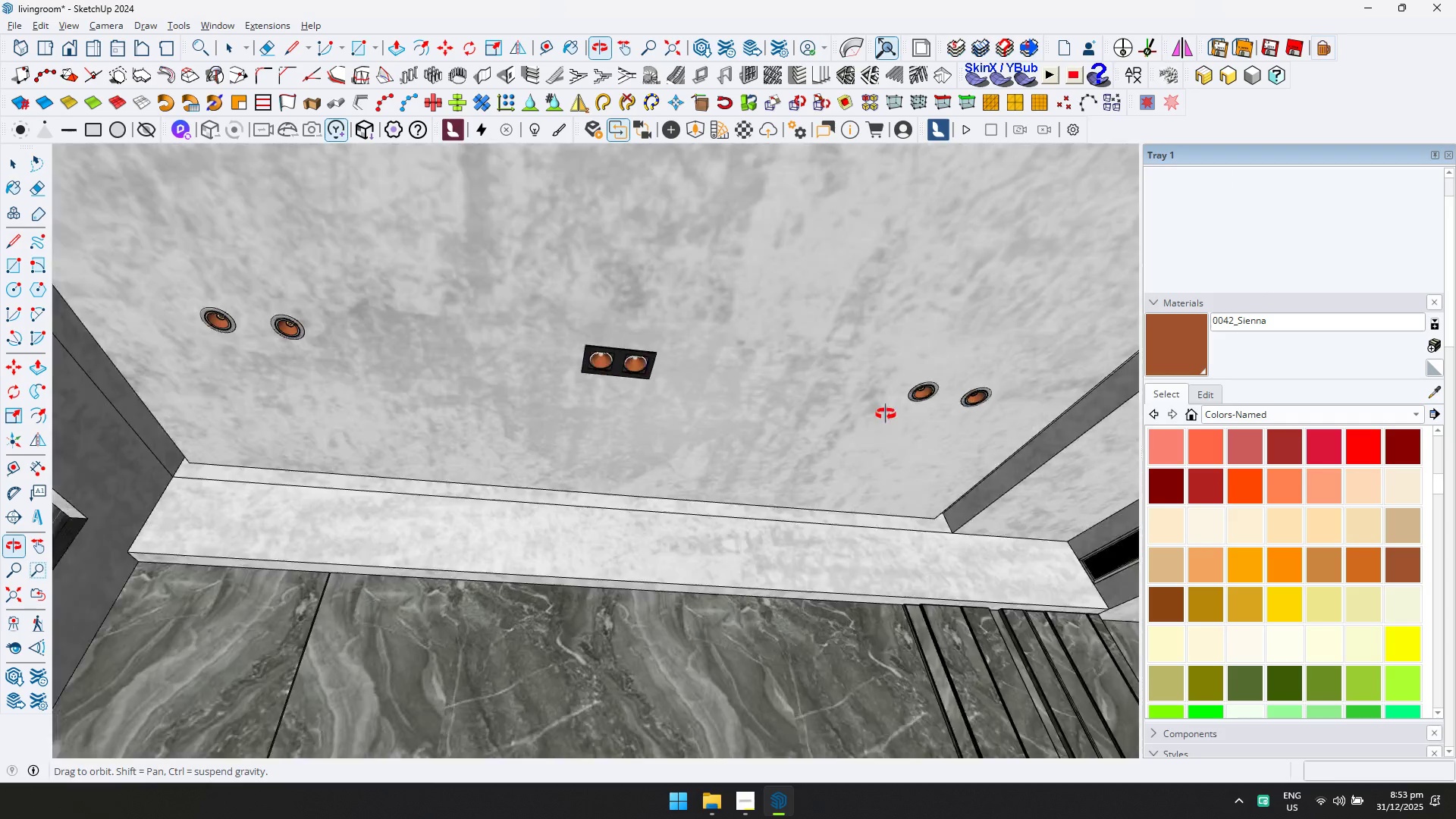 
scroll: coordinate [558, 513], scroll_direction: down, amount: 10.0
 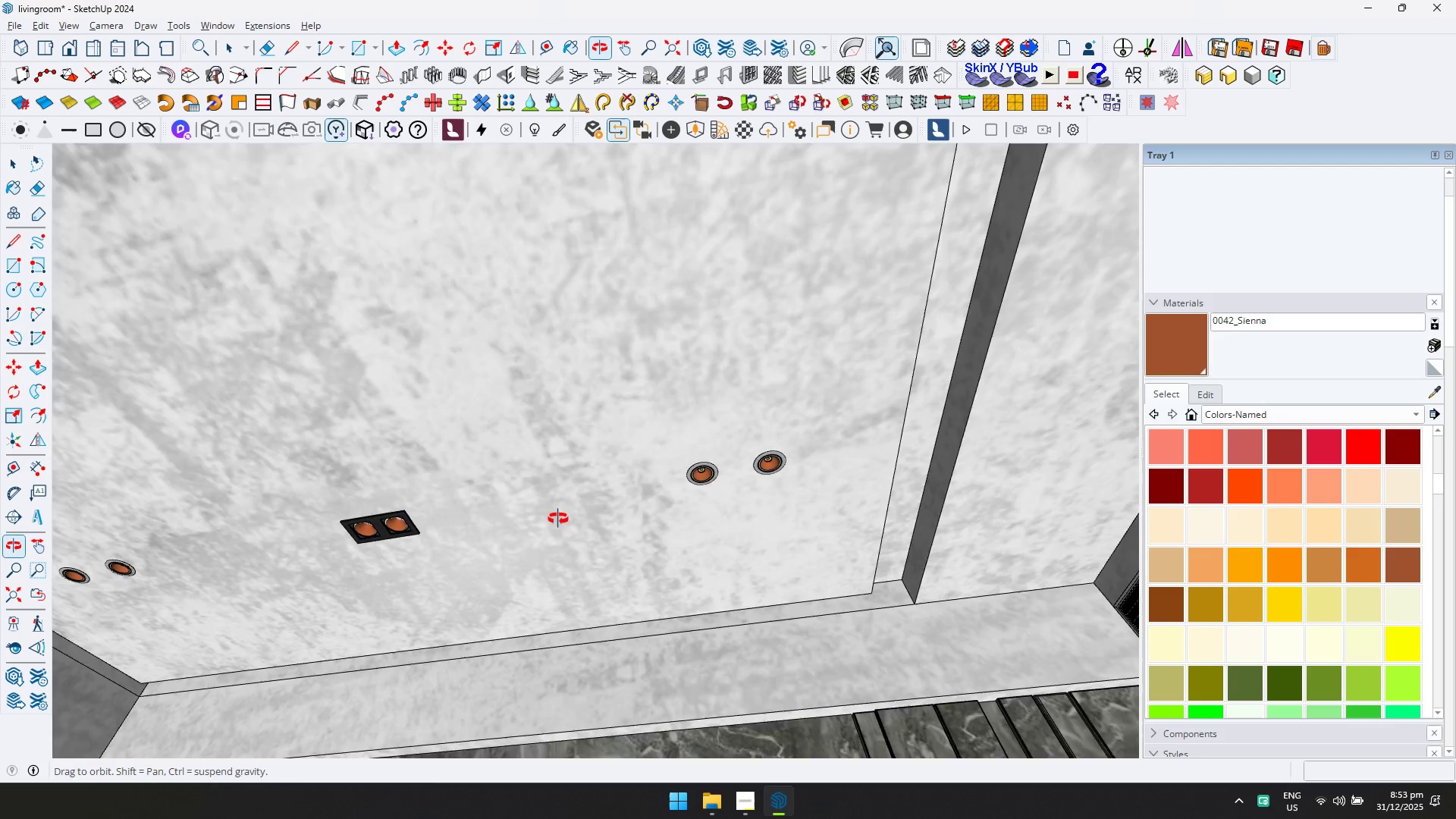 
key(Shift+ShiftLeft)
 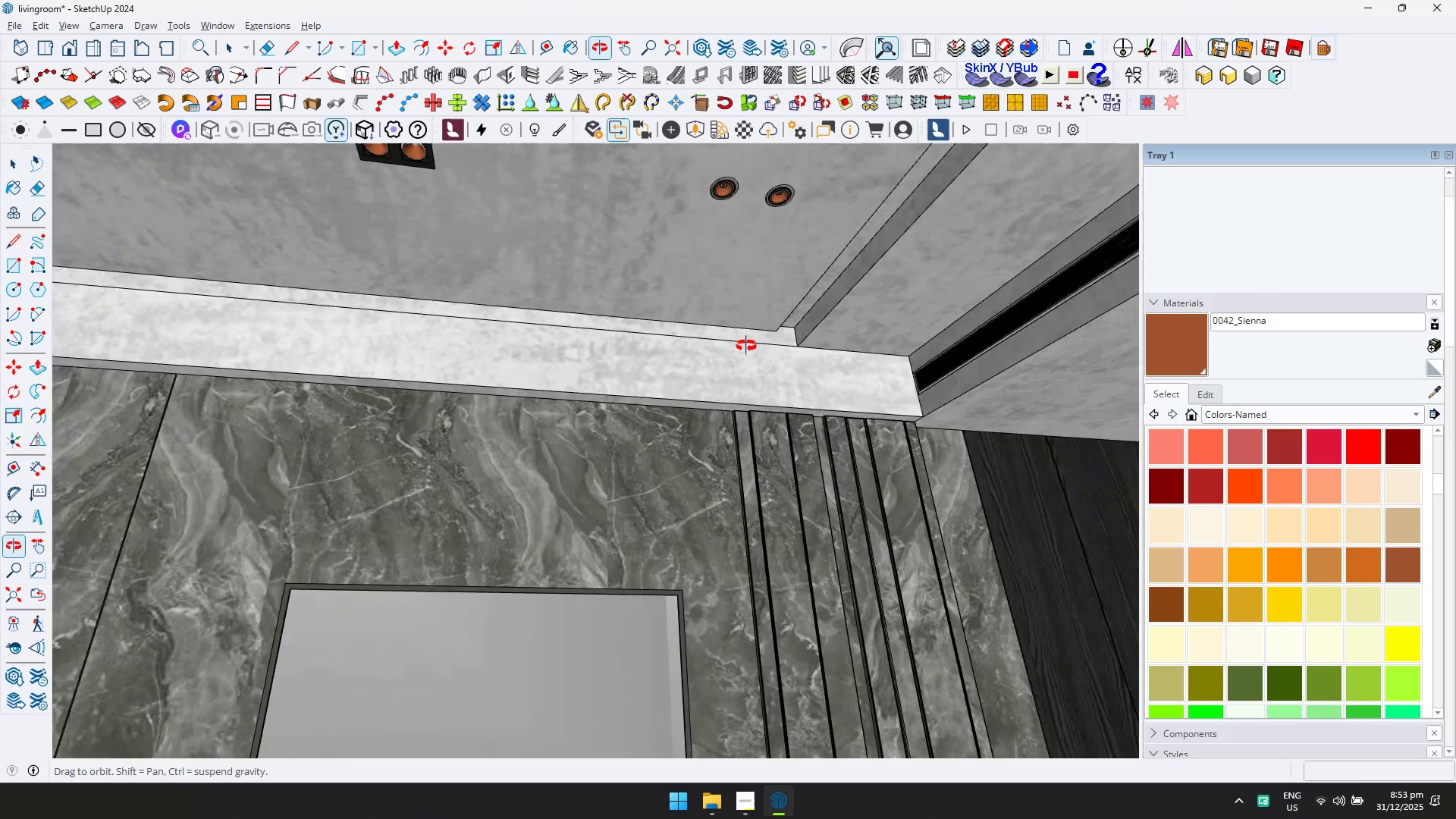 
key(Escape)
 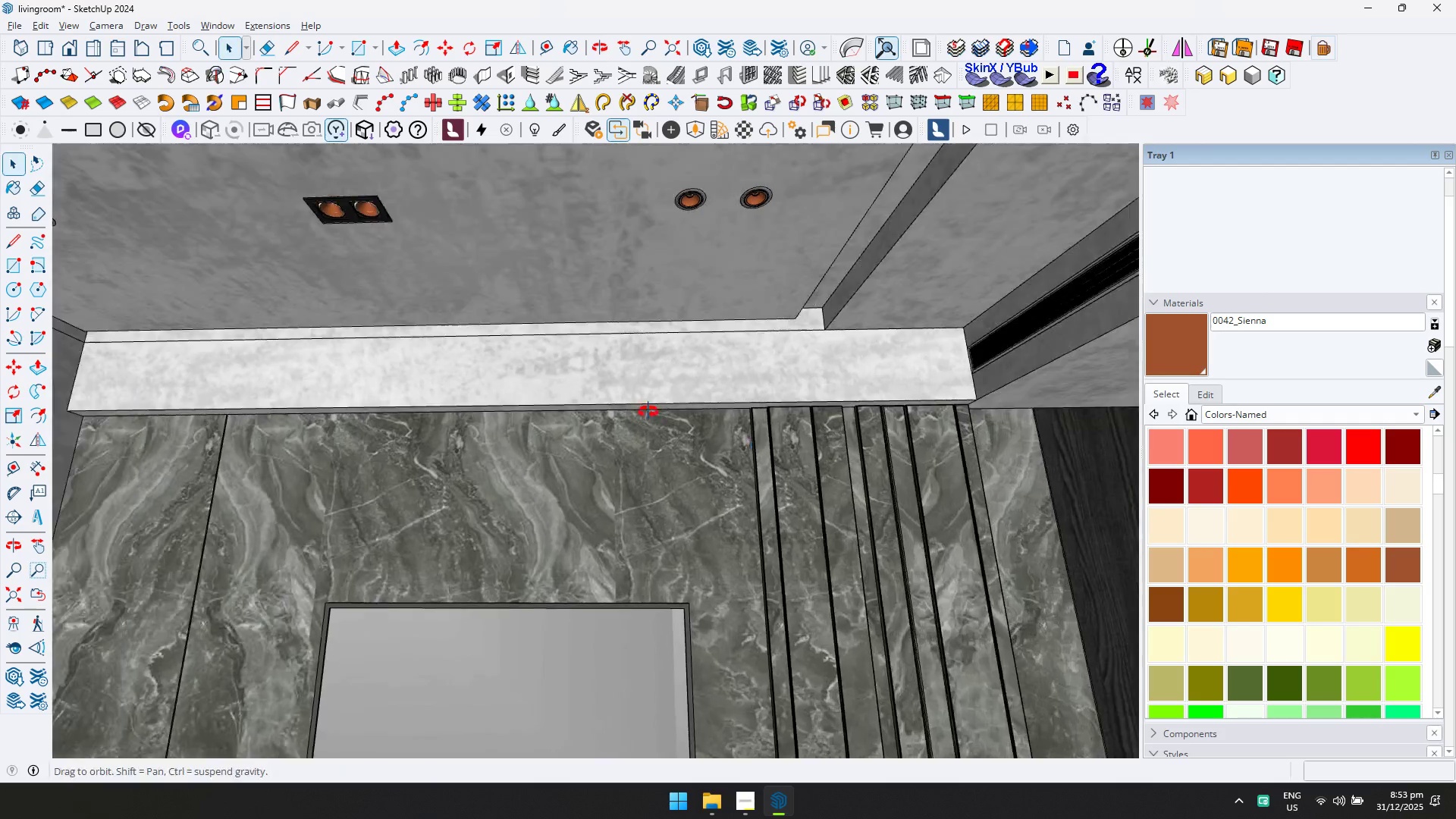 
key(Shift+ShiftLeft)
 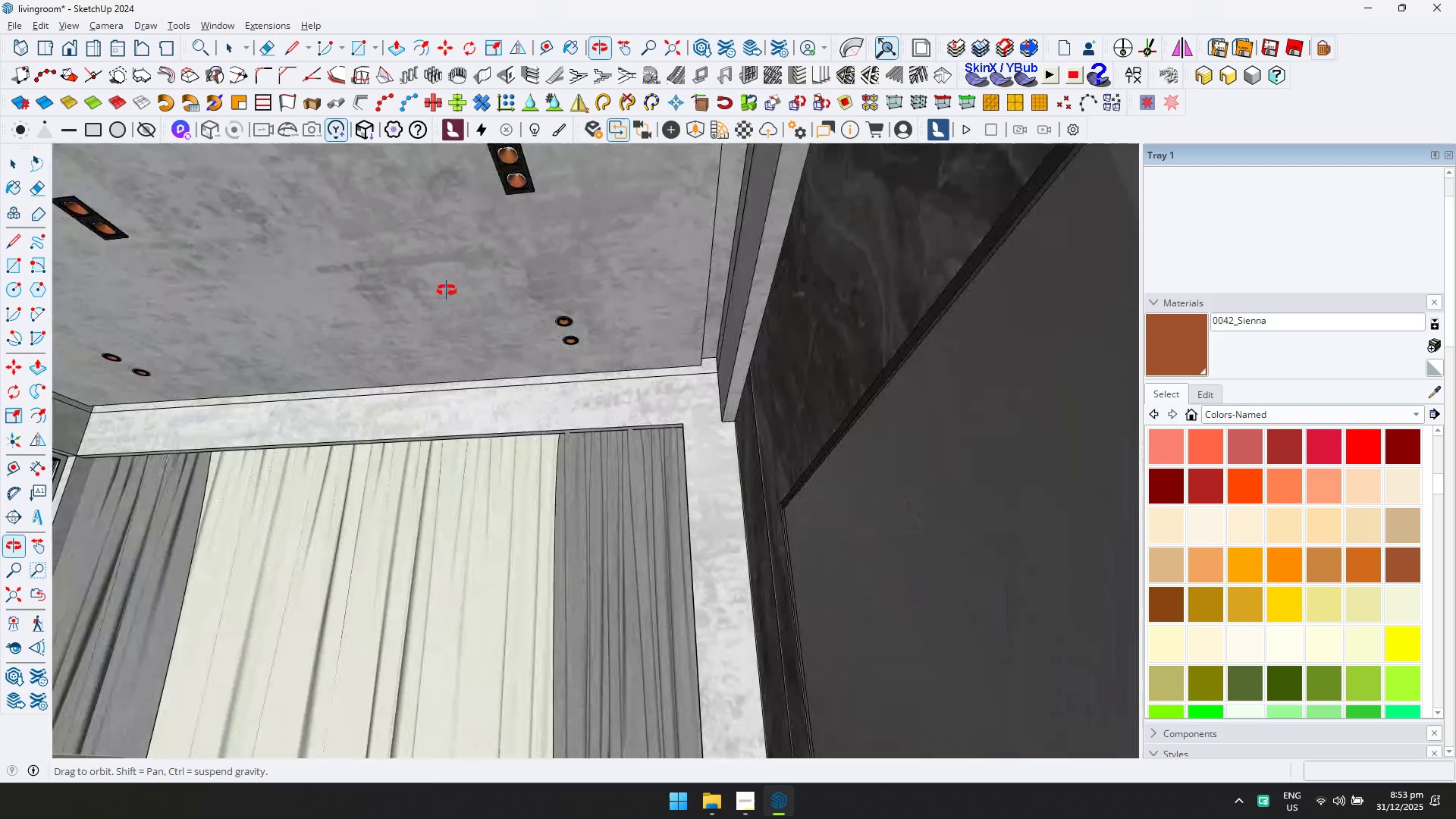 
key(Shift+ShiftLeft)
 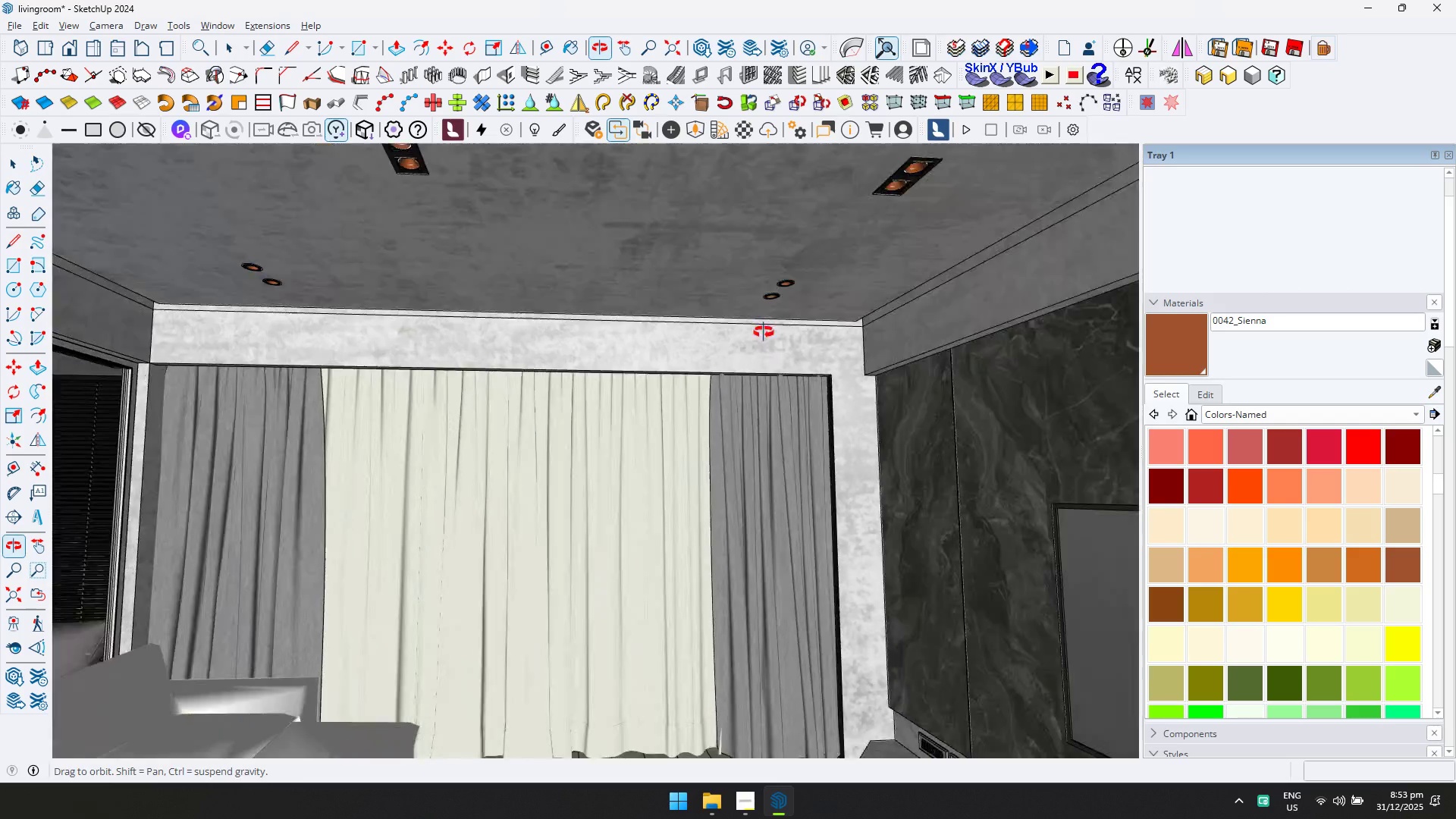 
key(Escape)
 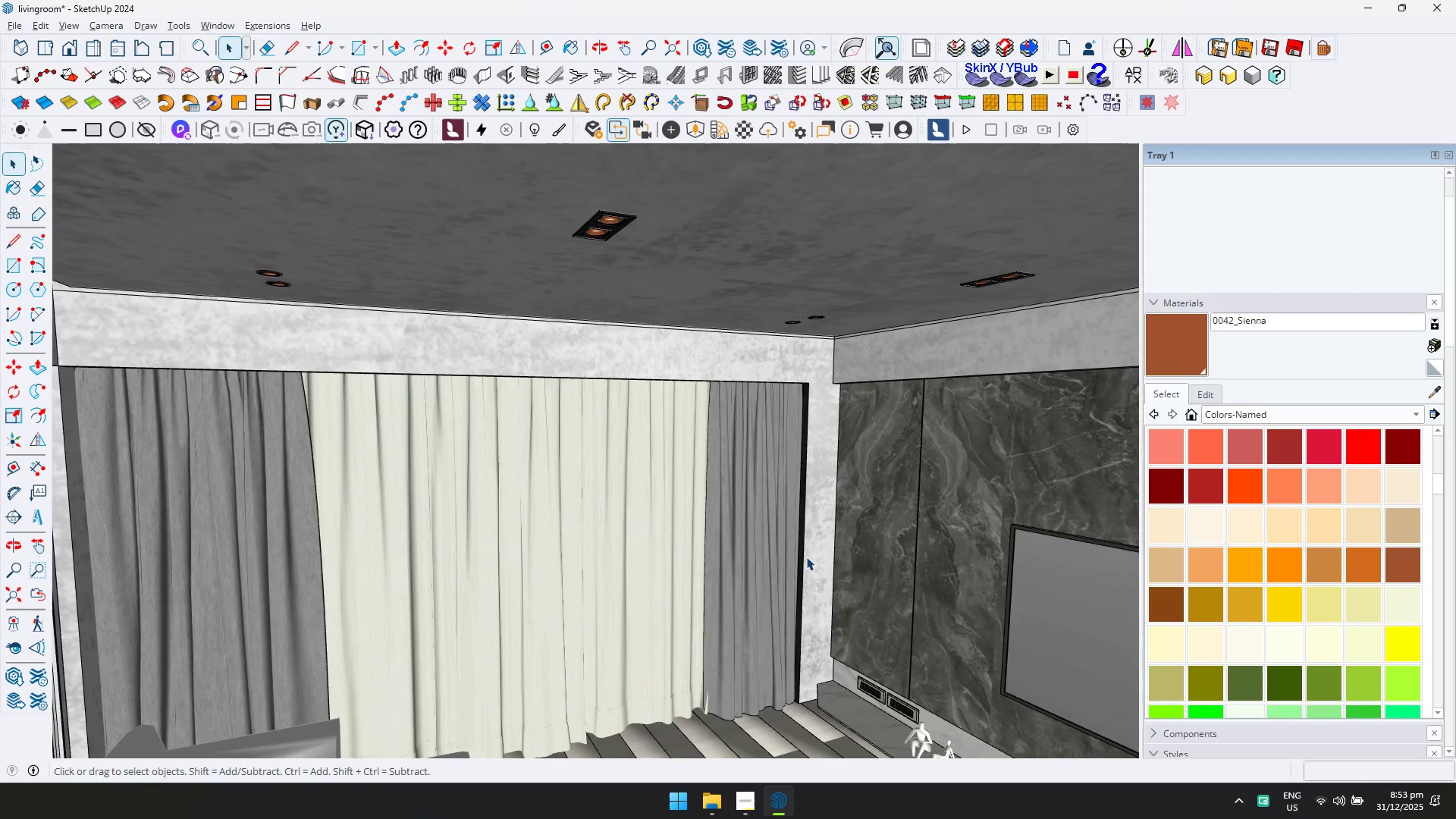 
key(Shift+ShiftLeft)
 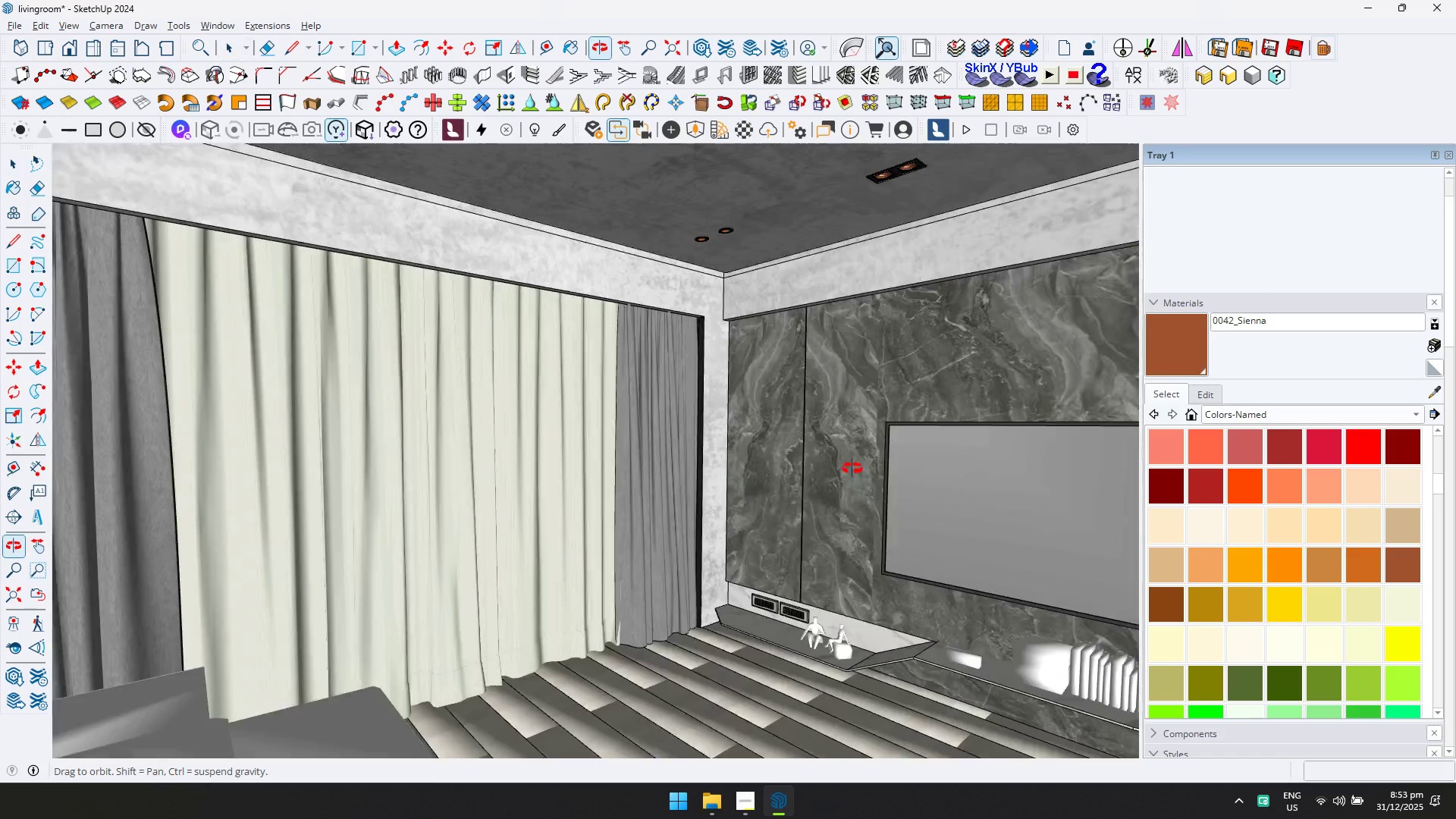 
key(Shift+ShiftLeft)
 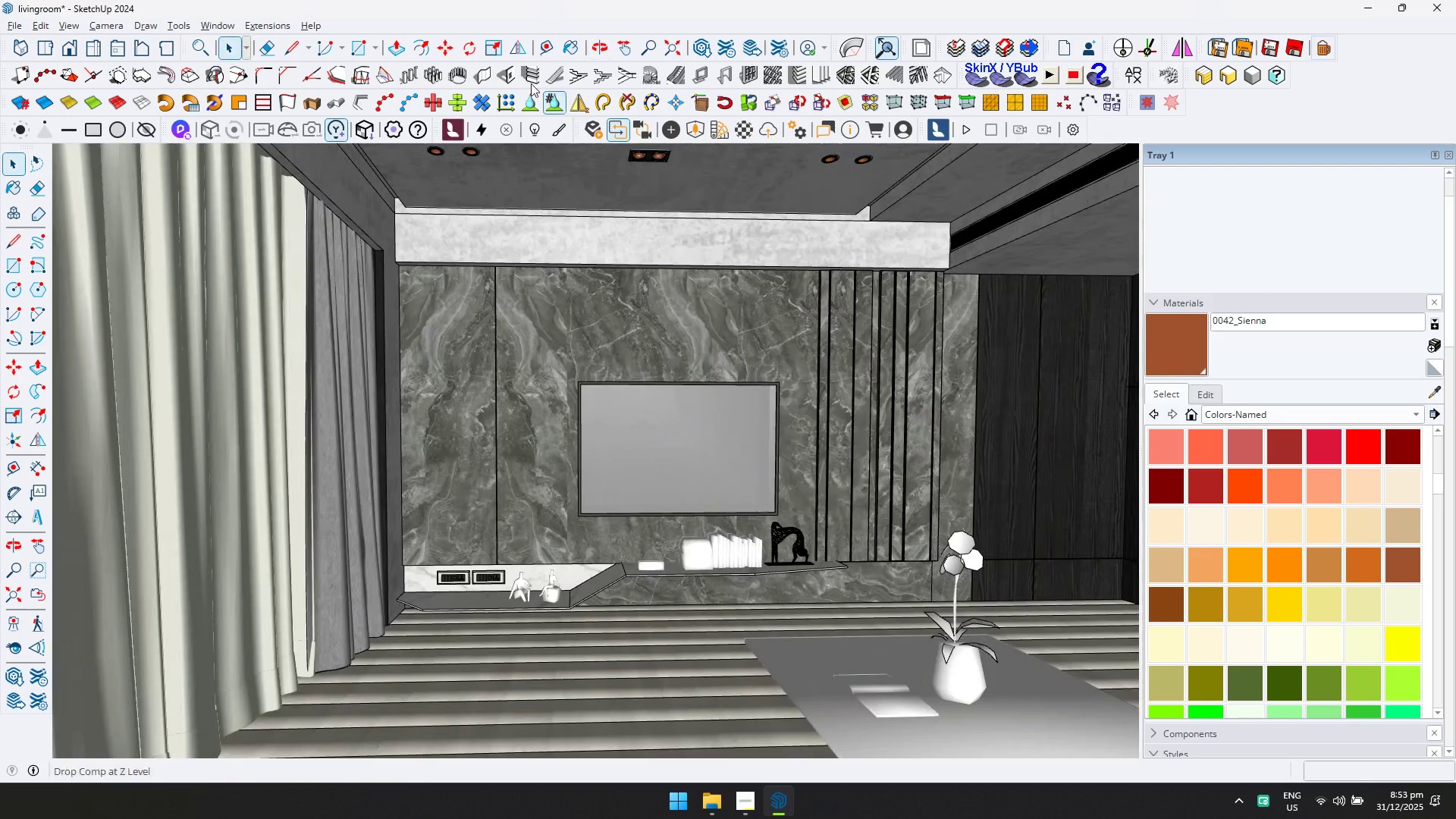 
left_click([221, 18])
 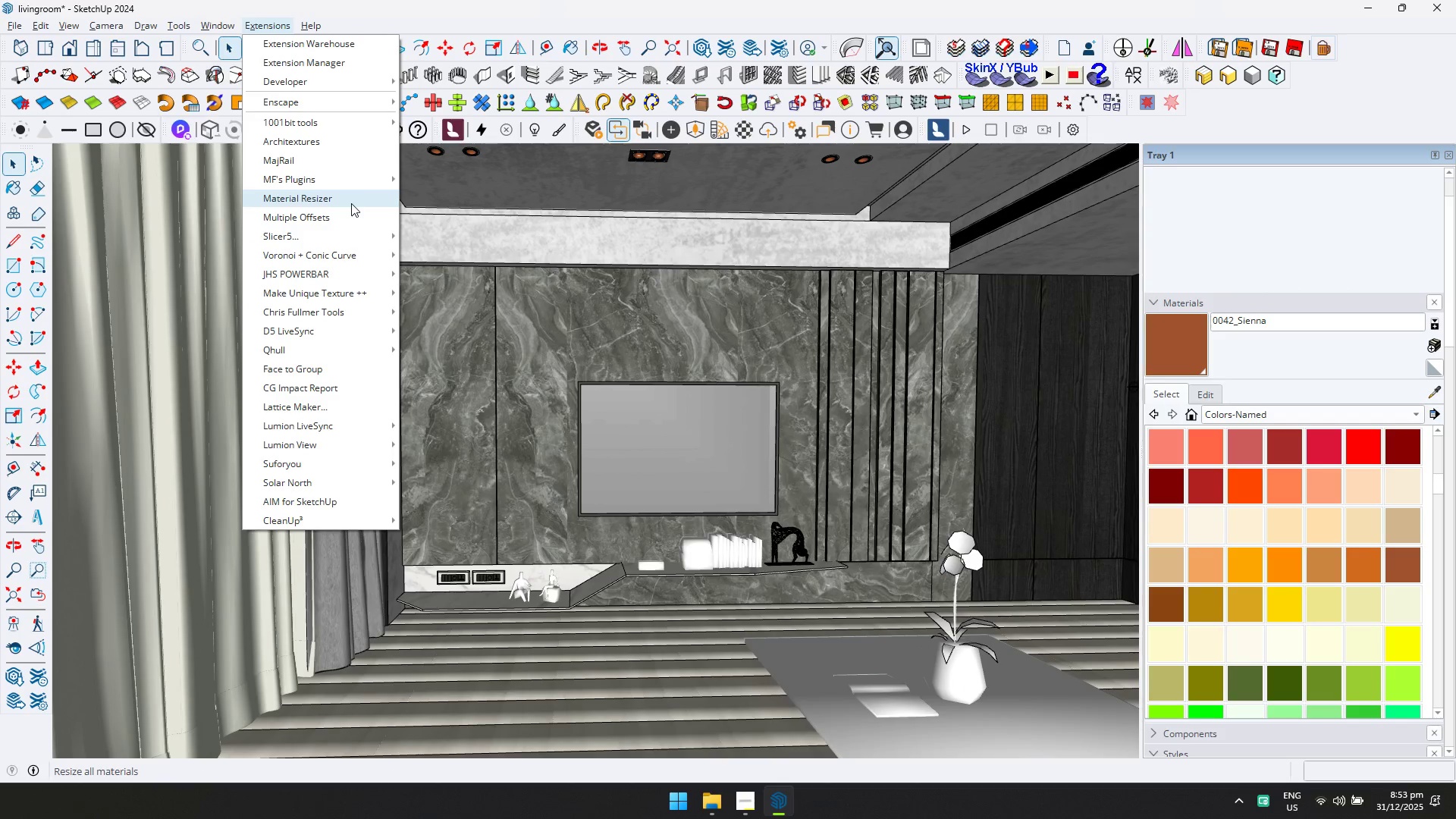 
left_click([346, 205])
 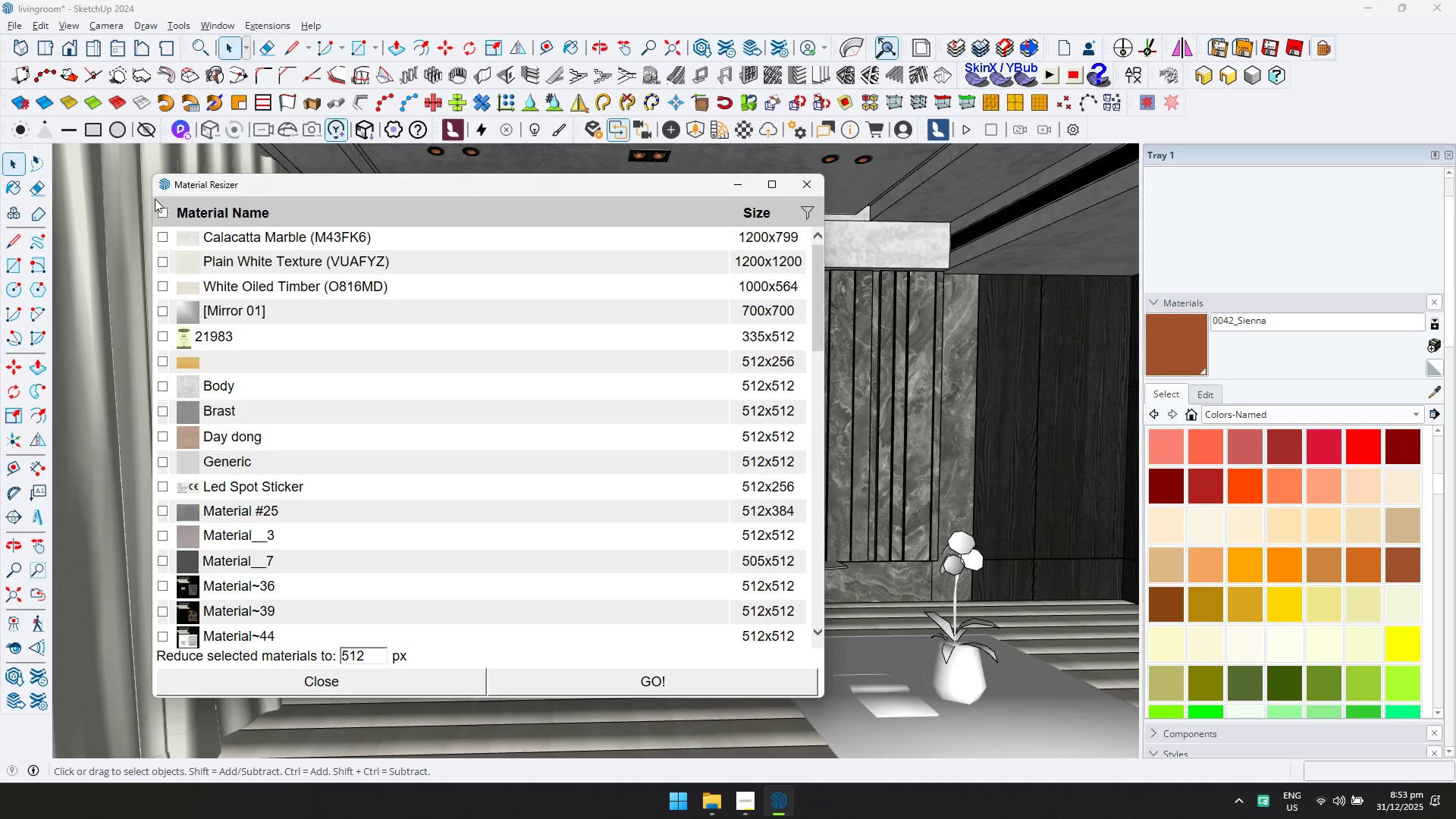 
left_click([162, 209])
 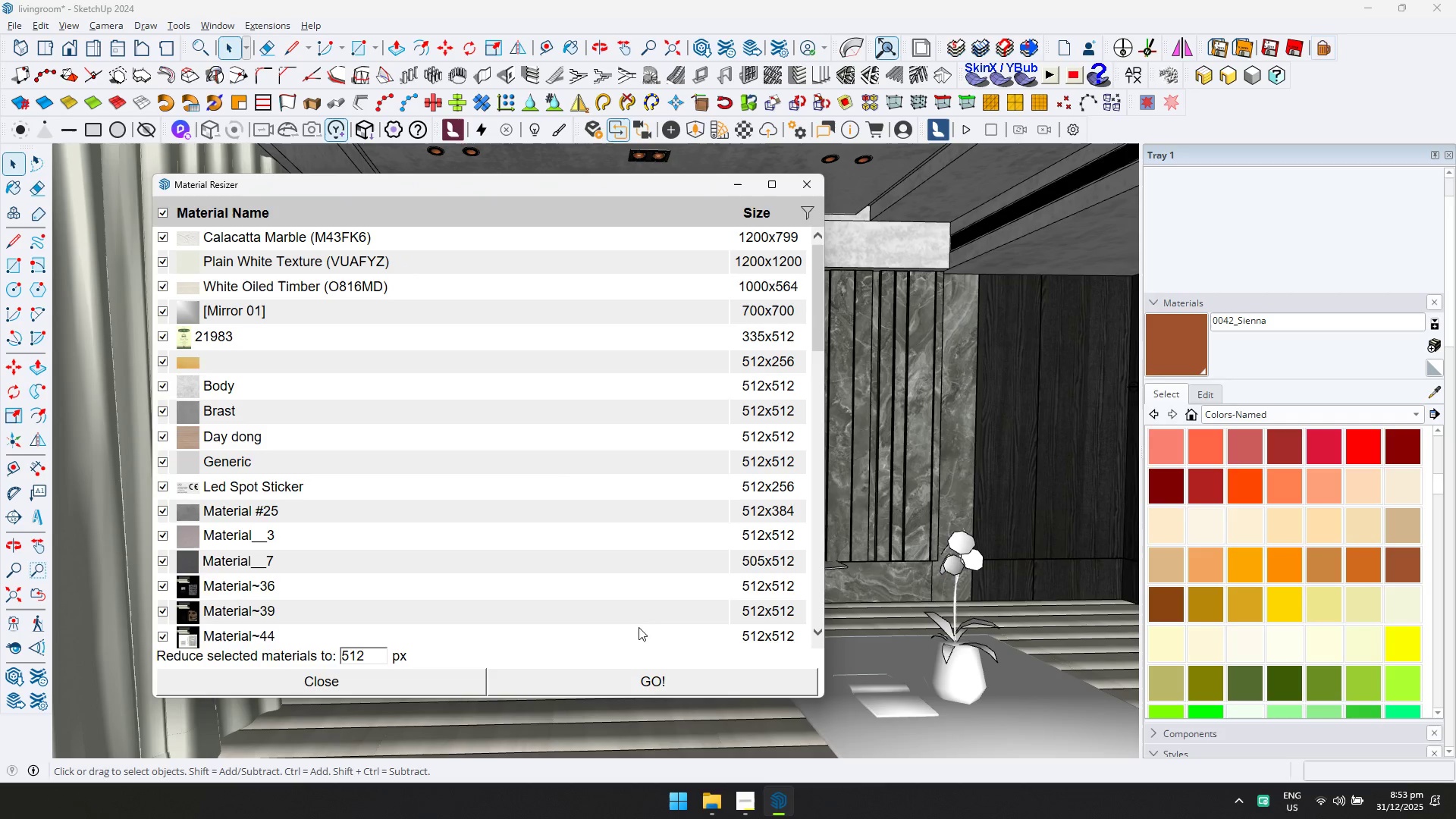 
left_click([636, 672])
 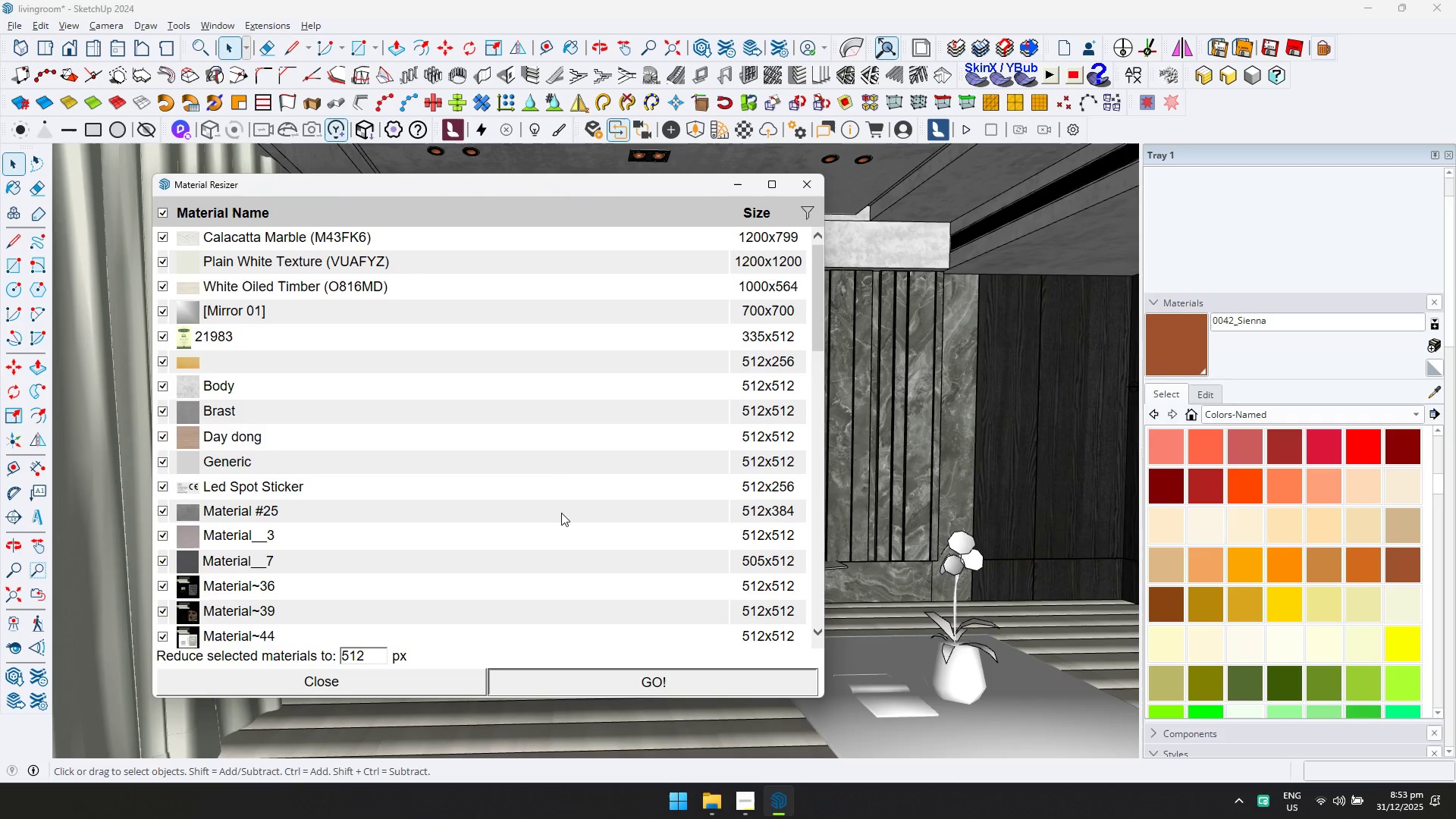 
wait(7.89)
 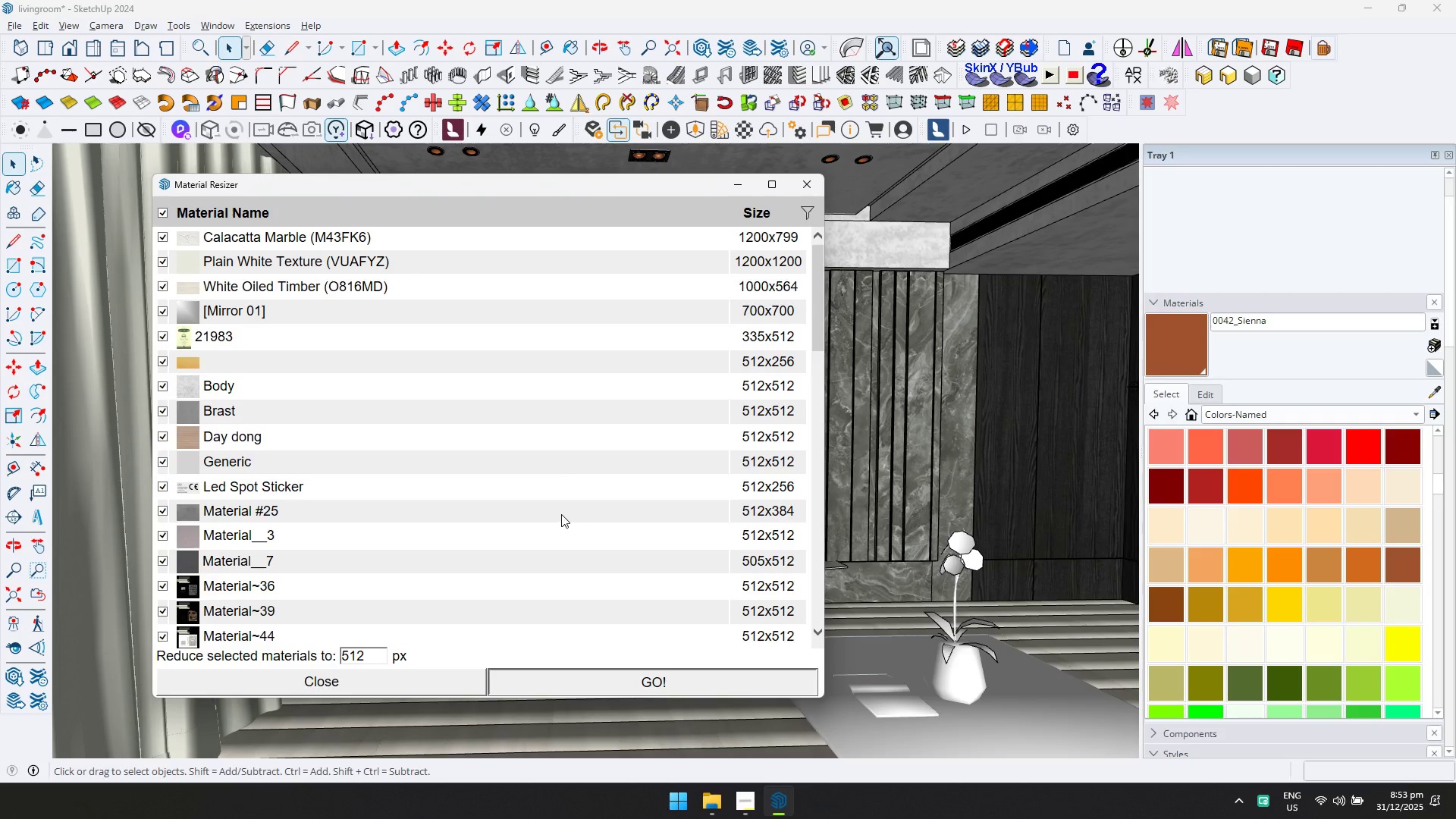 
left_click([751, 400])
 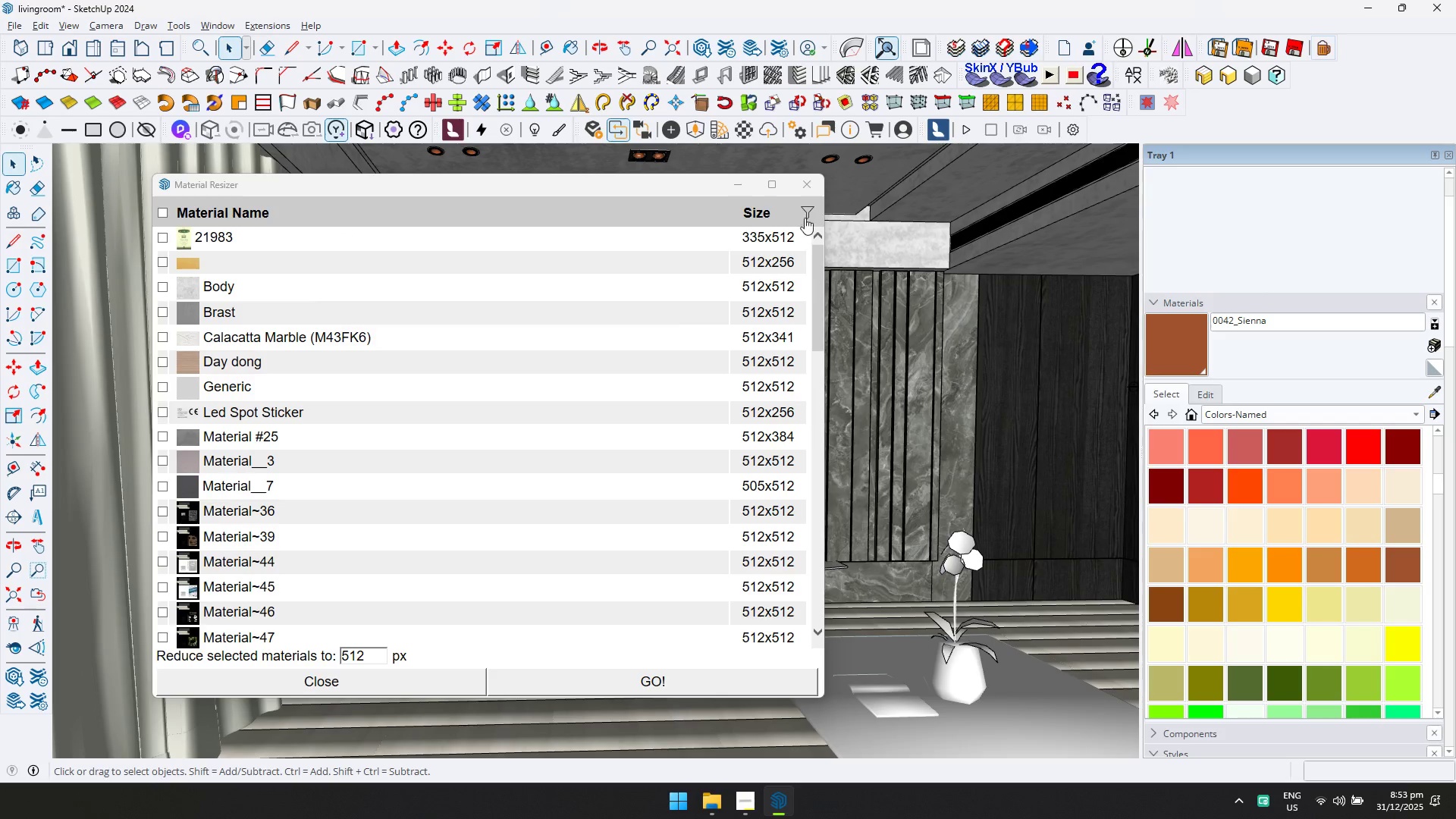 
left_click([805, 183])
 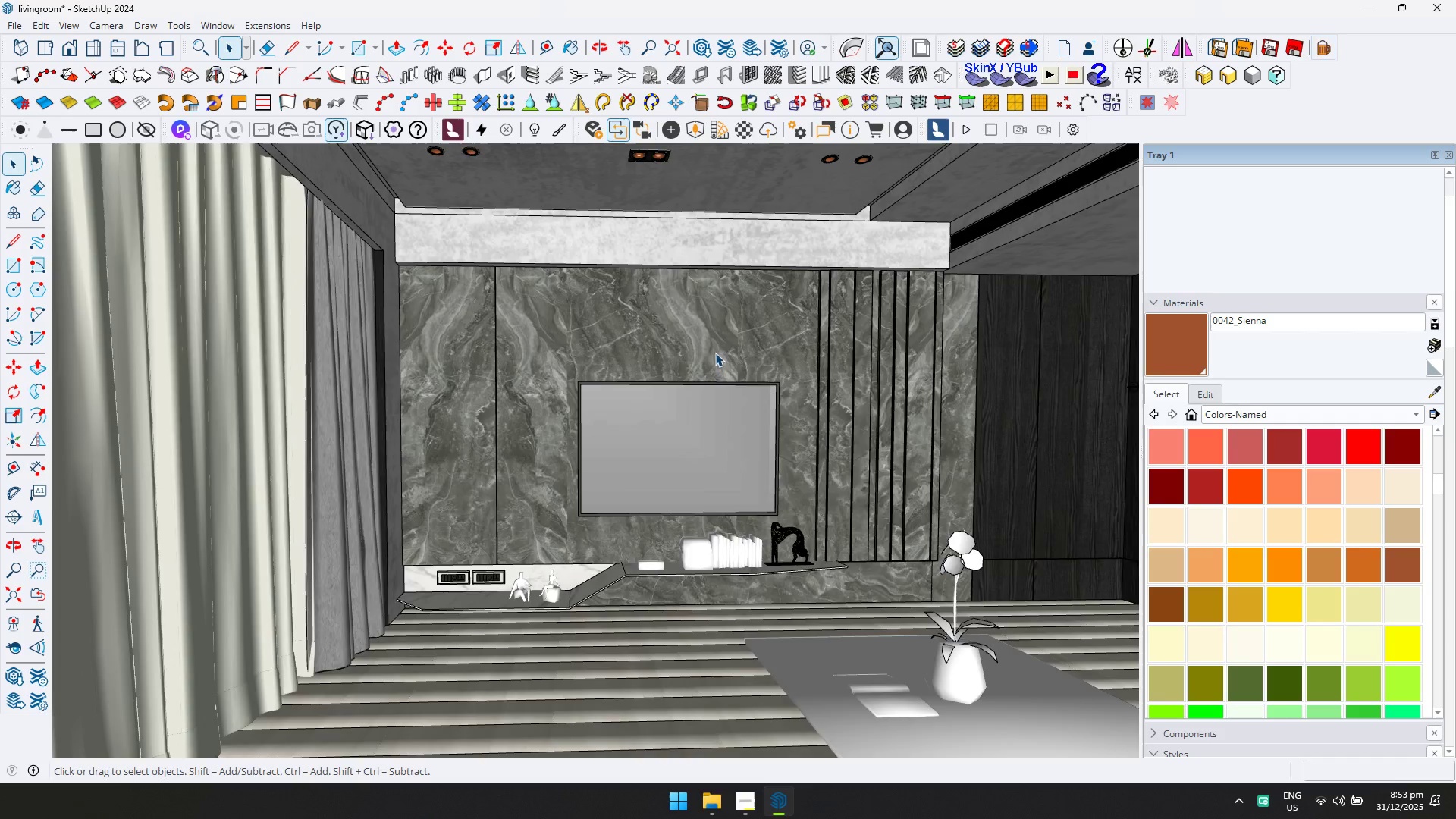 
key(Control+ControlLeft)
 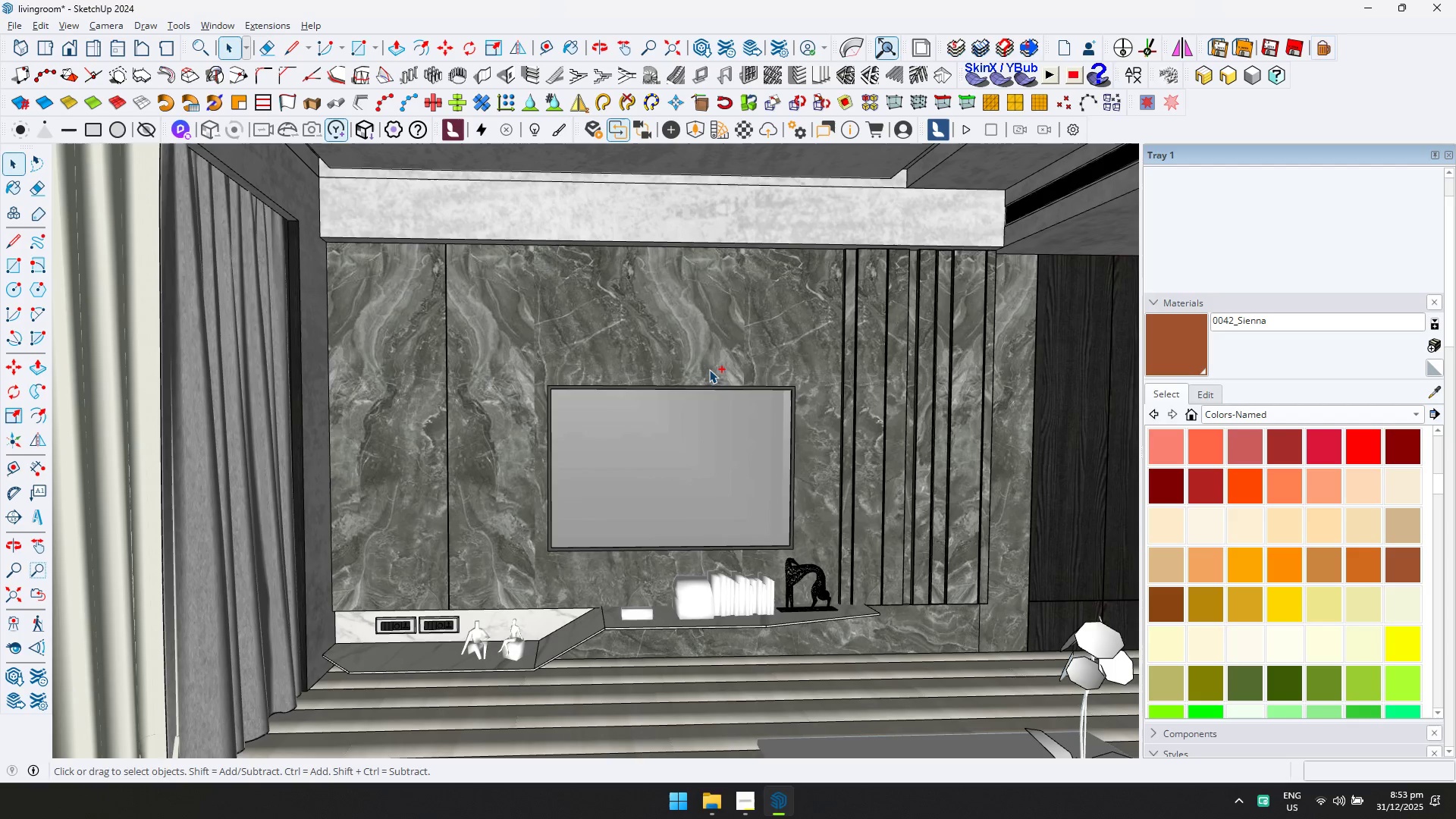 
key(Control+S)
 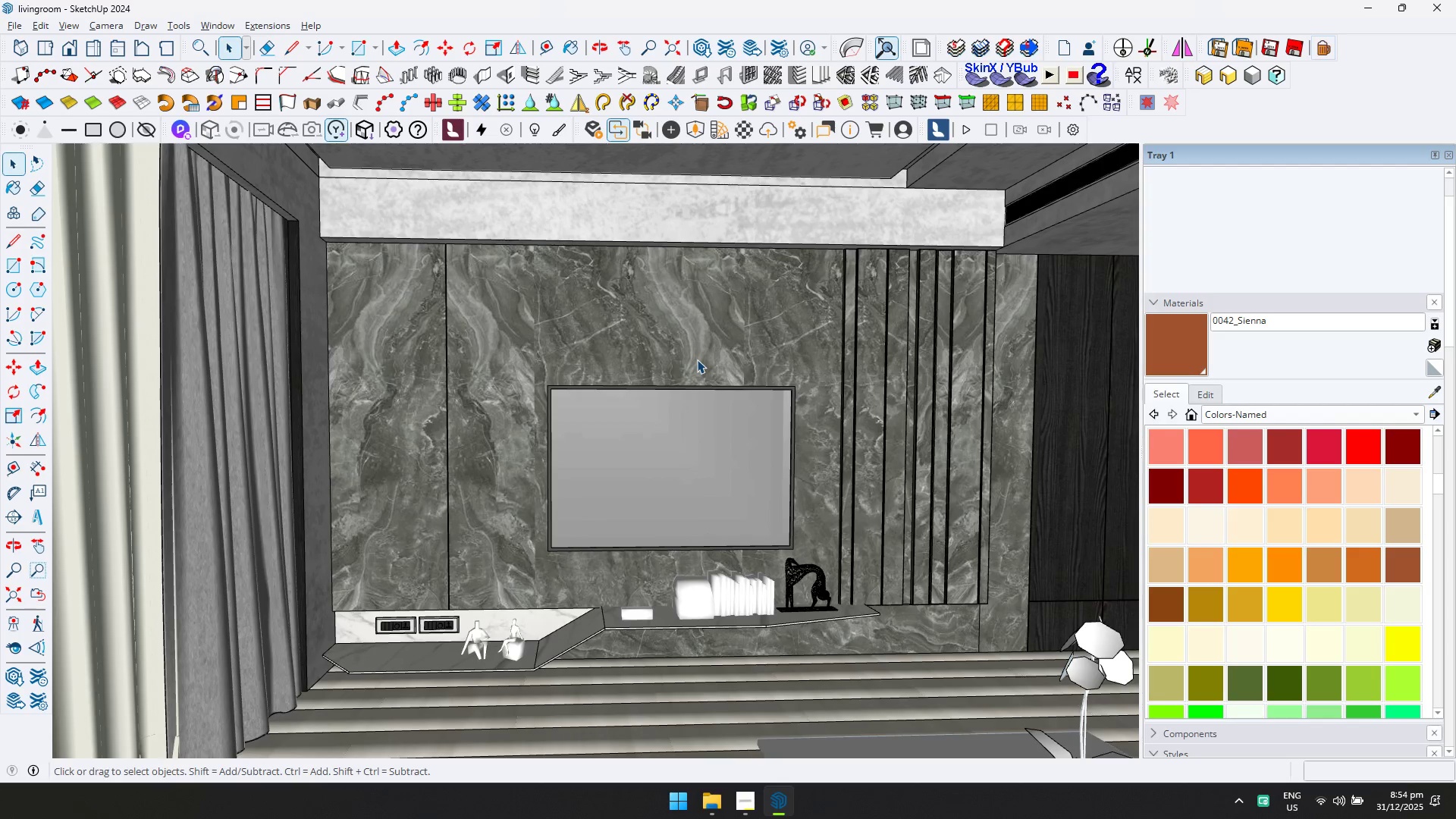 
scroll: coordinate [709, 368], scroll_direction: up, amount: 2.0
 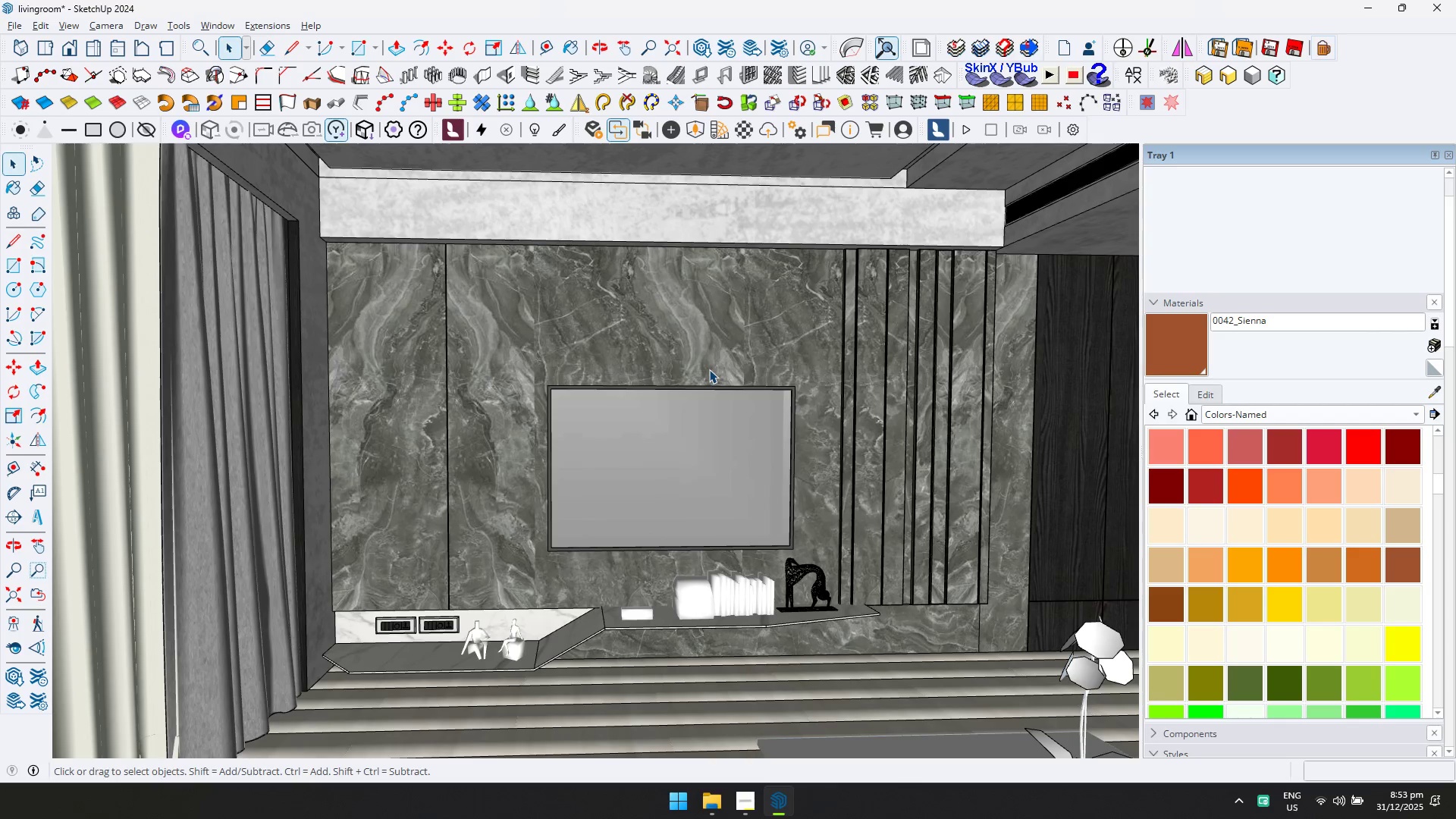 
wait(13.49)
 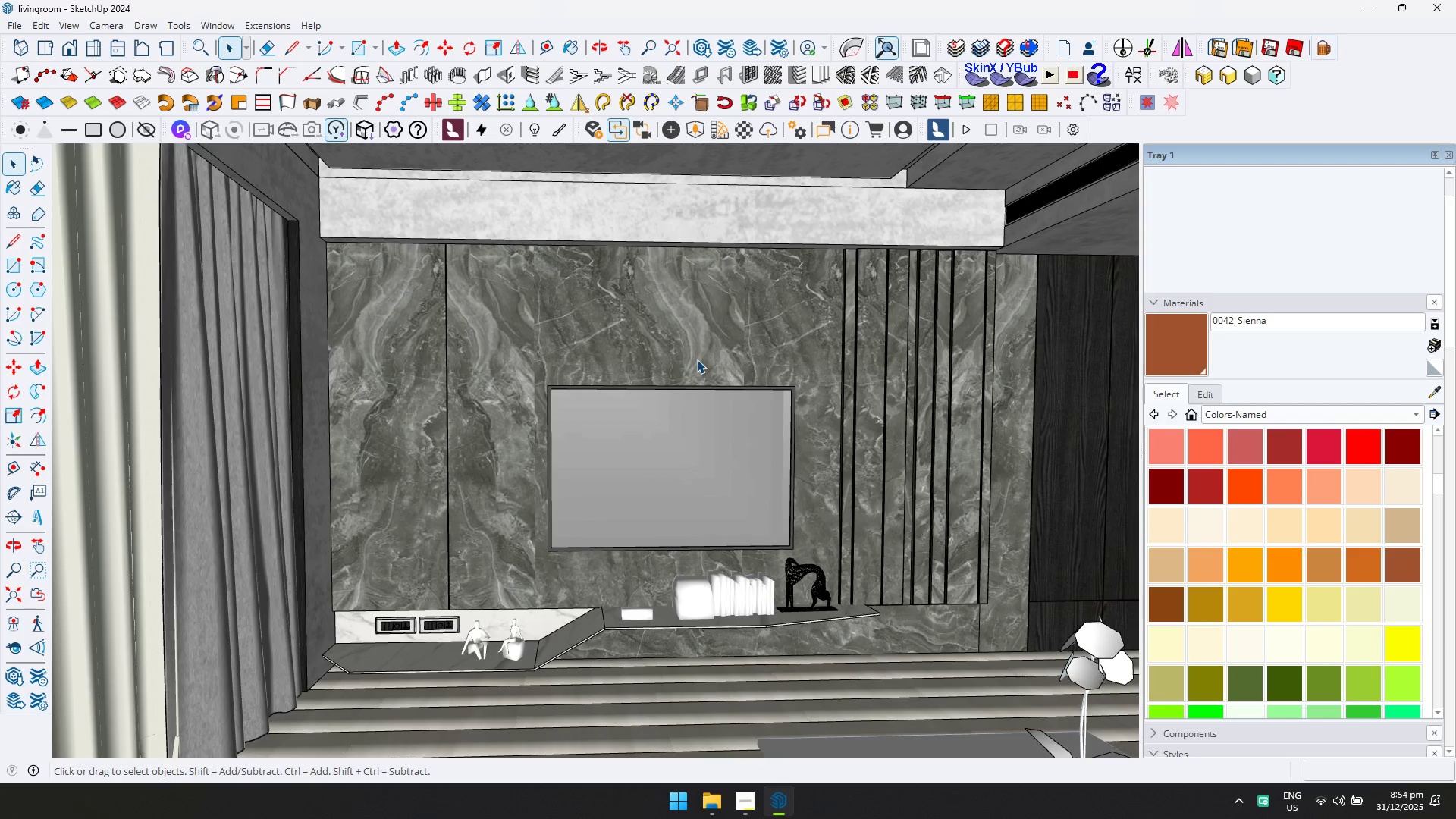 
key(Shift+ShiftLeft)
 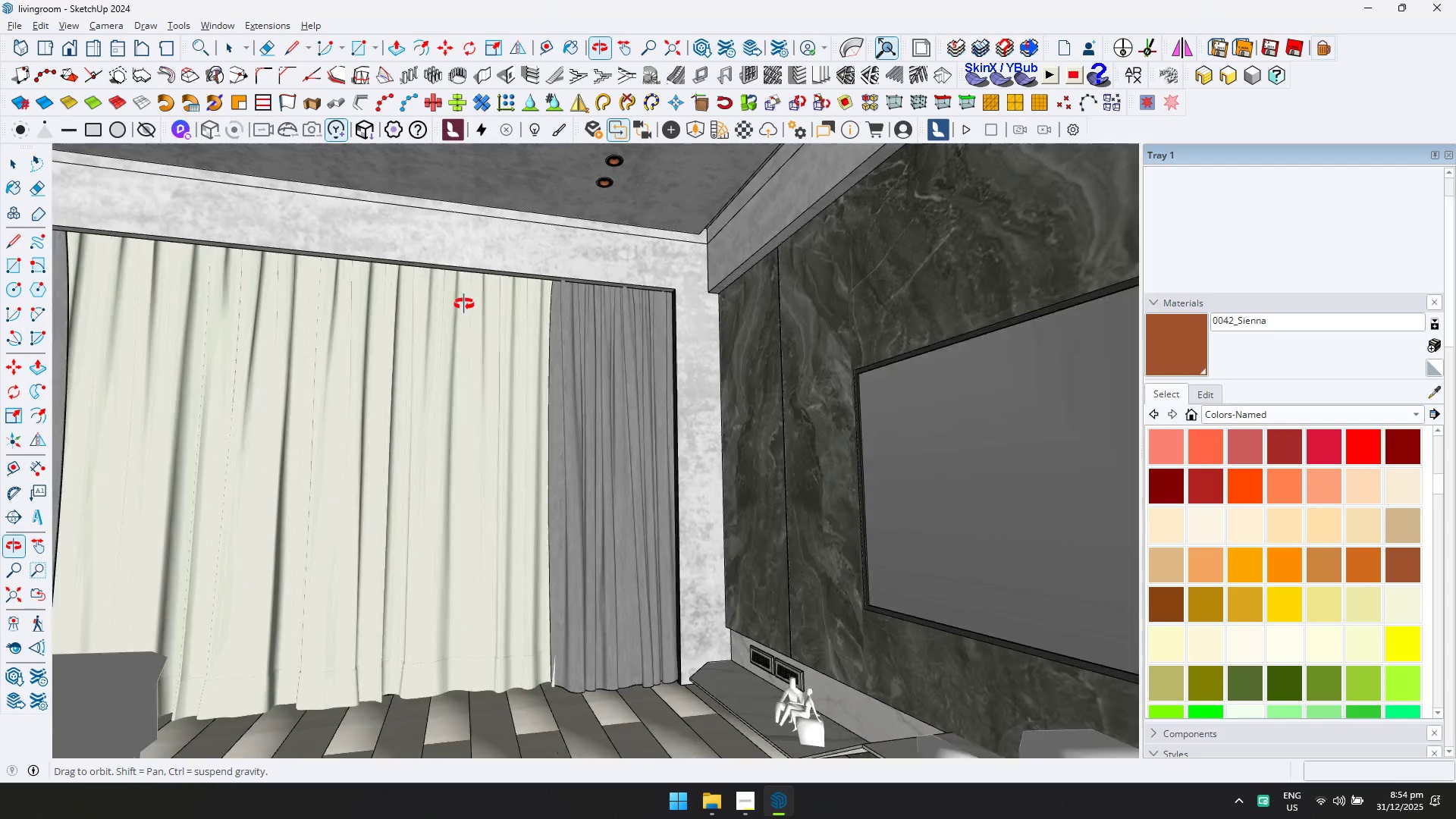 
key(Shift+ShiftLeft)
 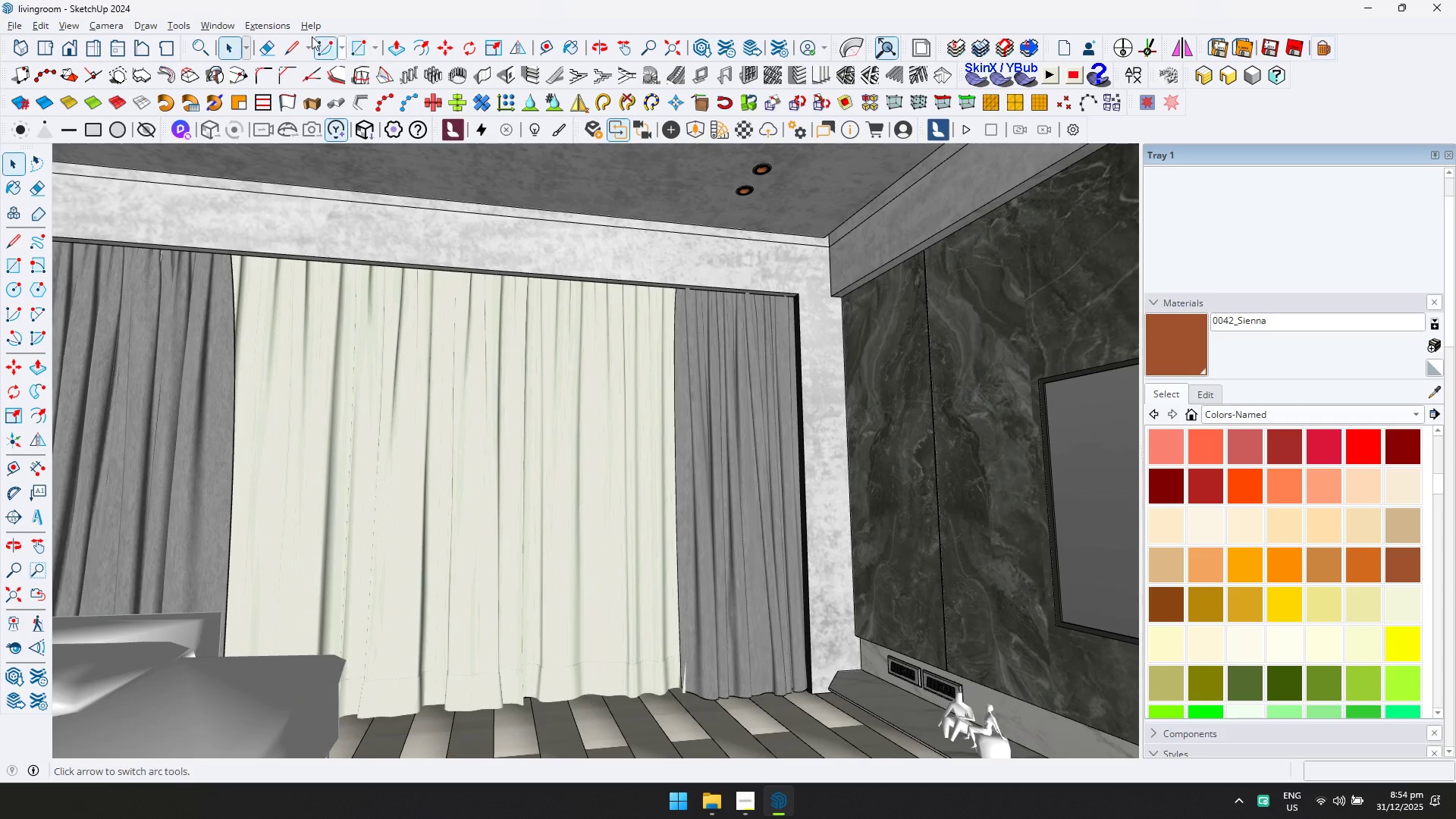 
left_click([259, 22])
 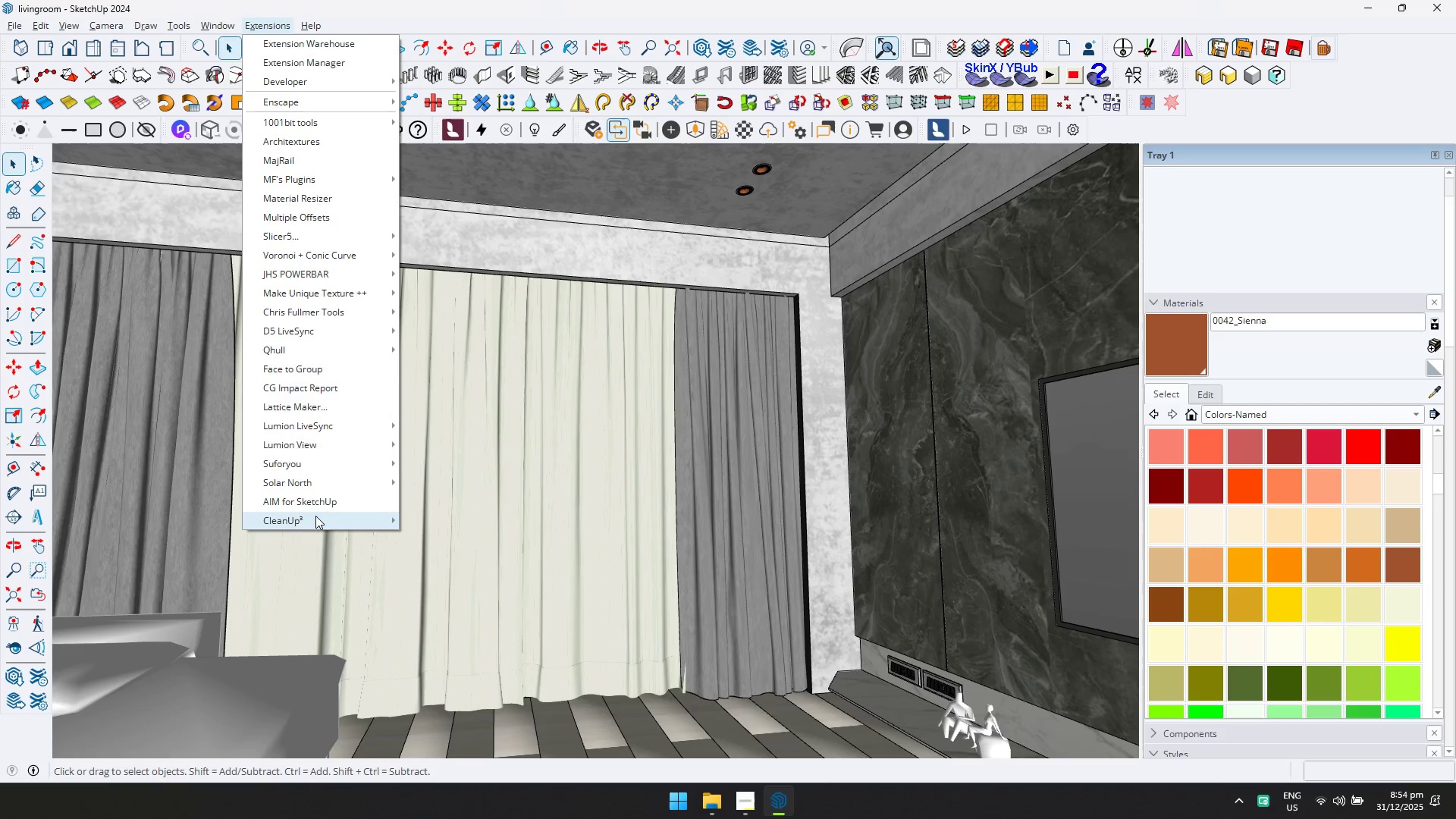 
double_click([421, 516])
 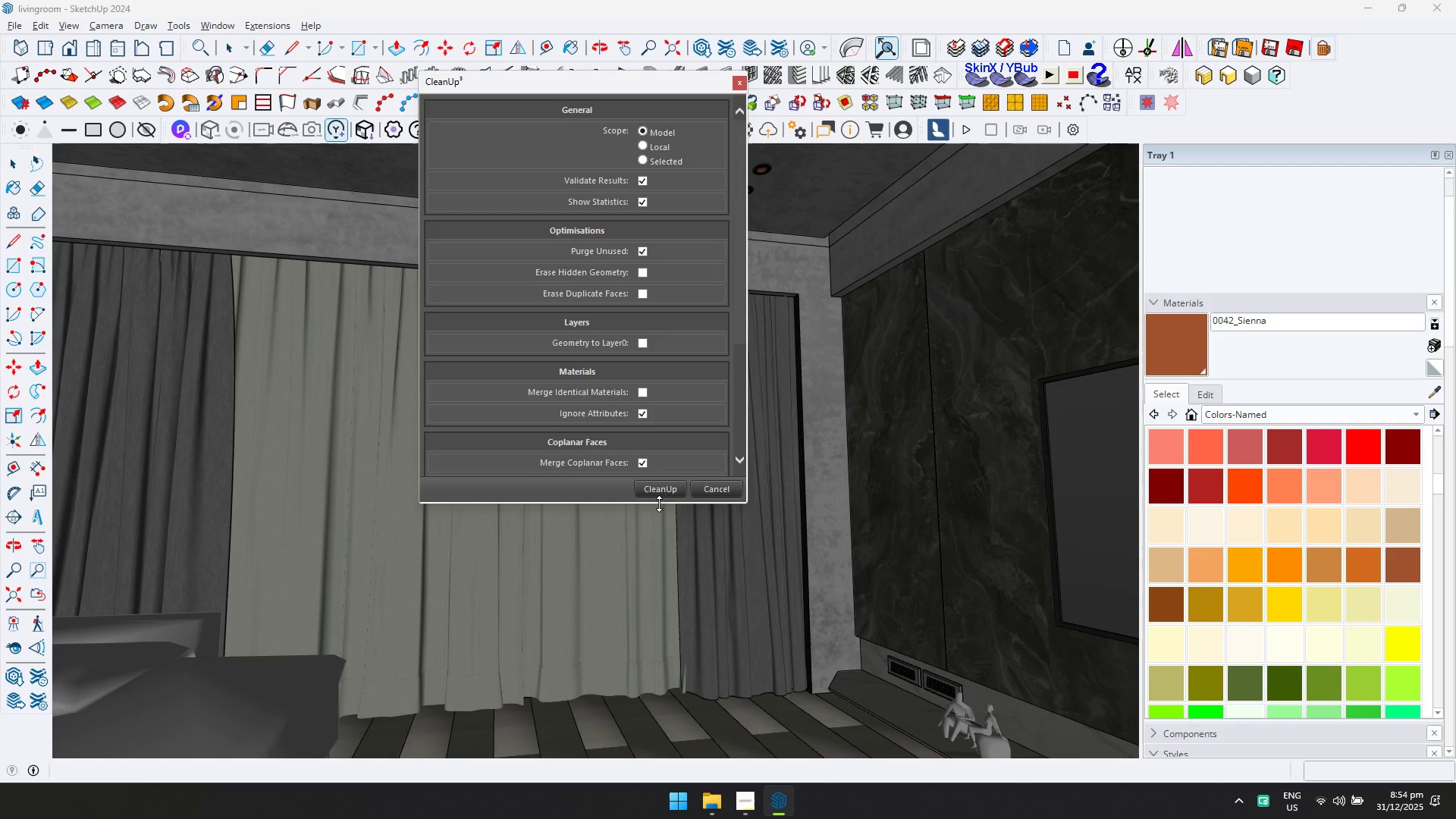 
left_click([669, 500])
 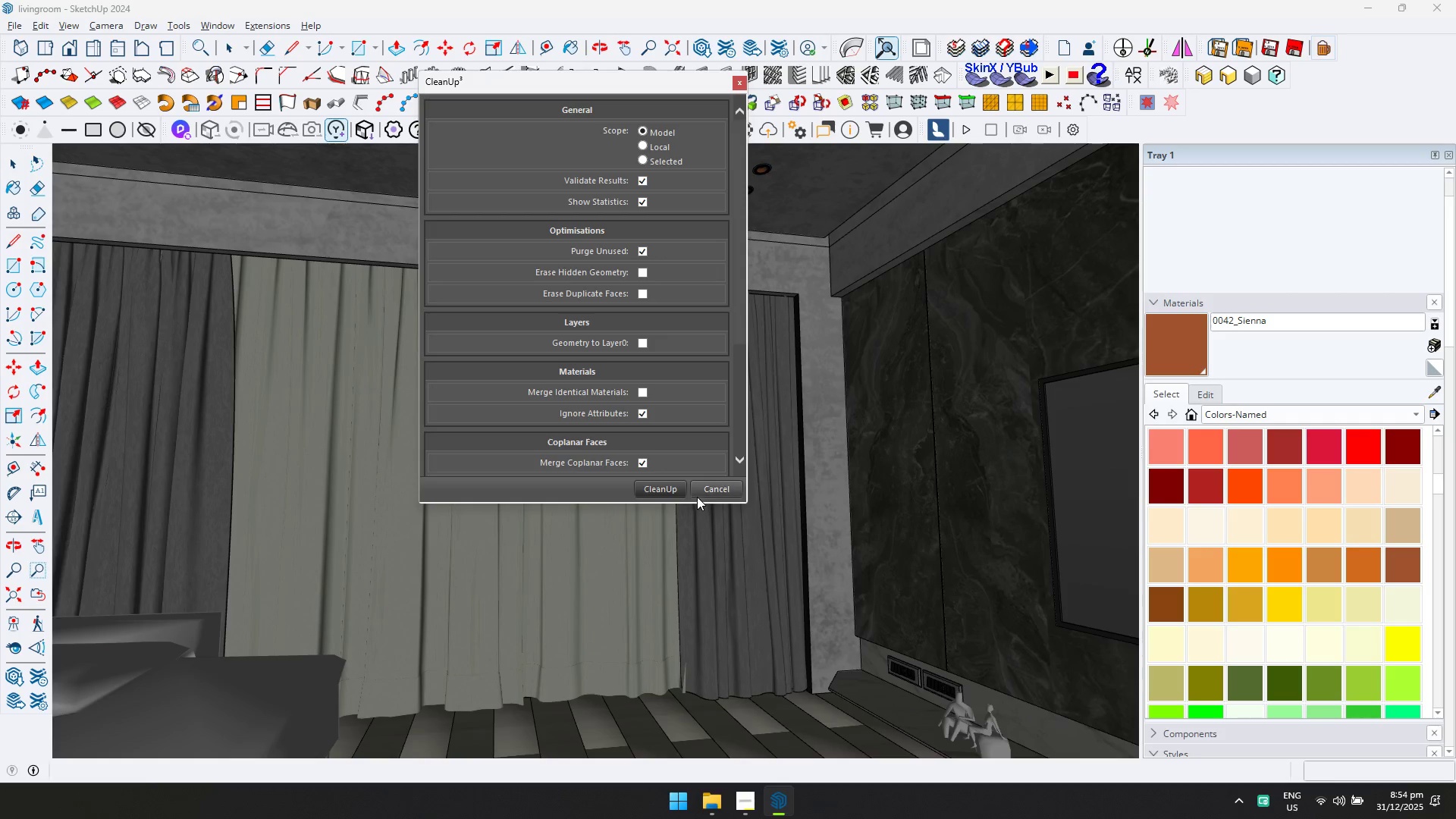 
left_click([682, 491])
 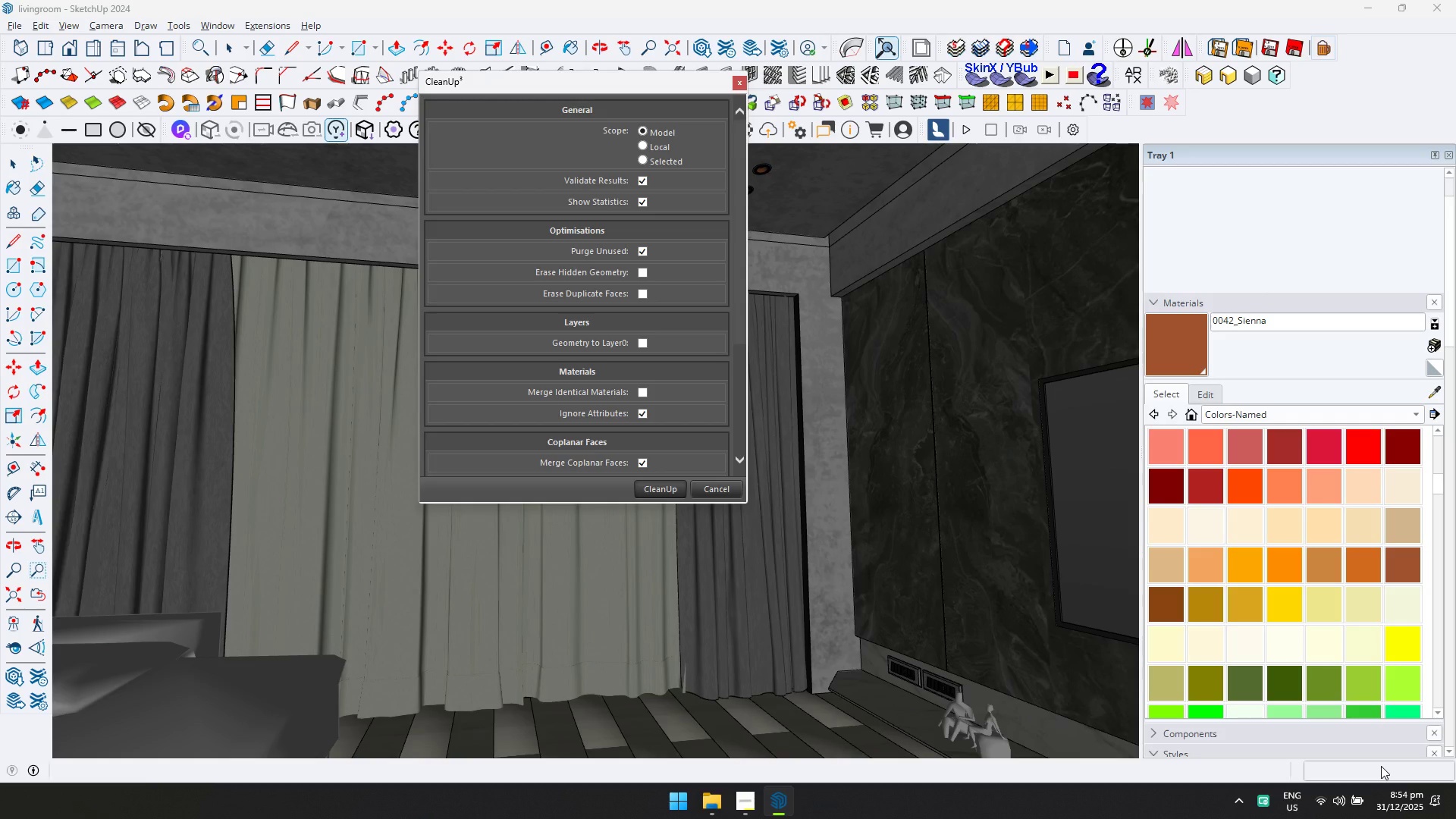 
left_click([1379, 800])
 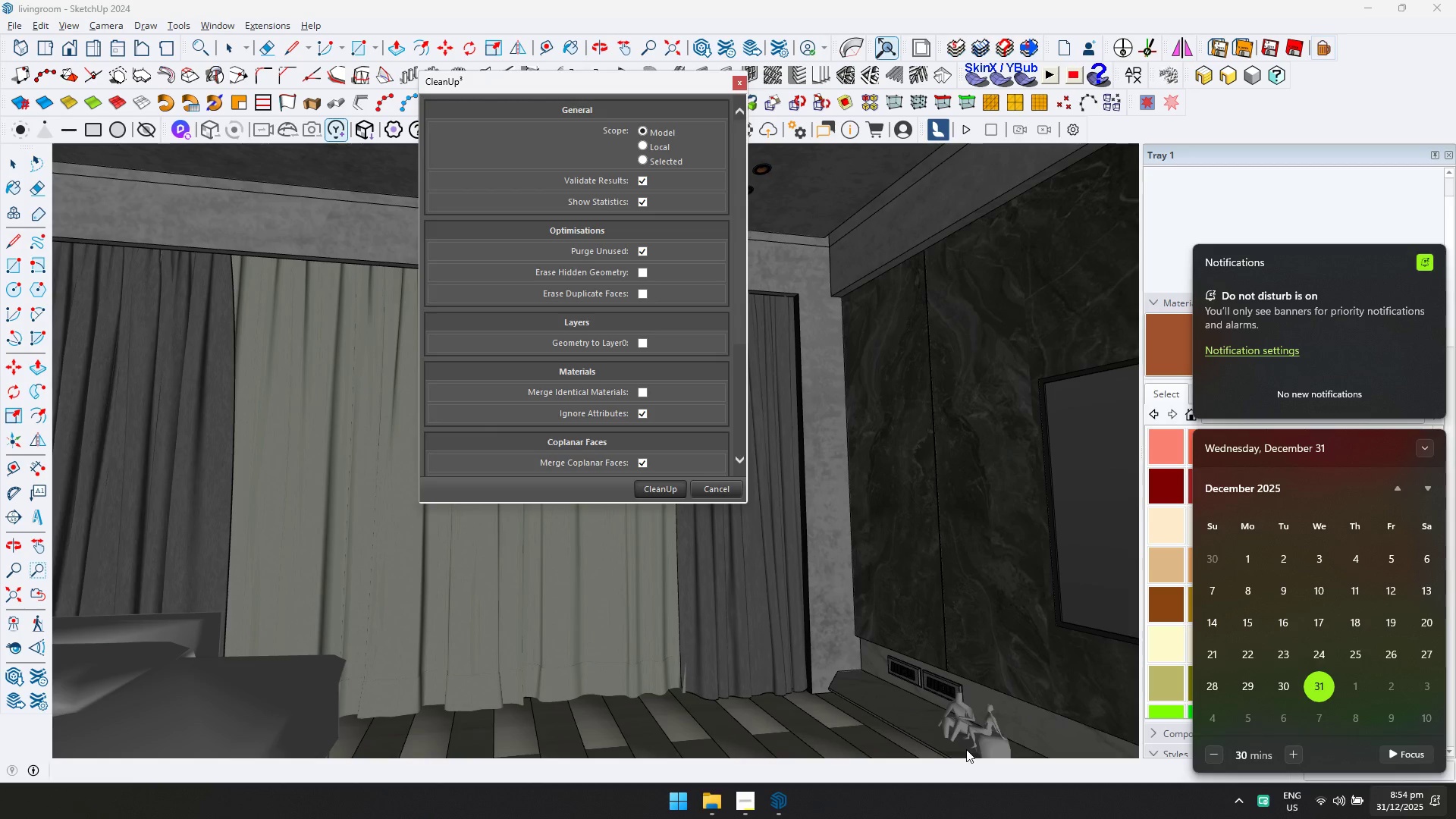 
wait(5.3)
 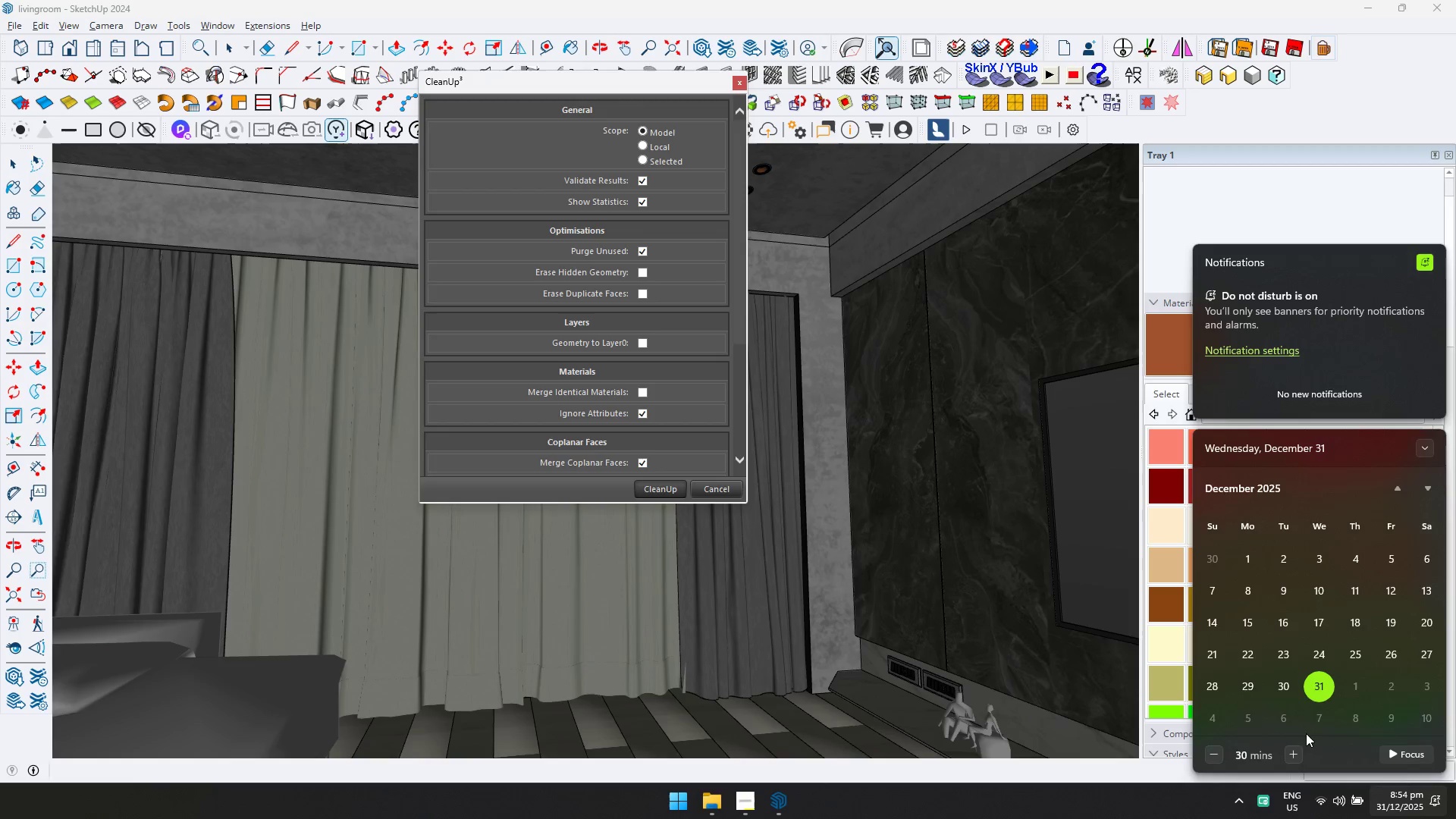 
left_click([1107, 814])
 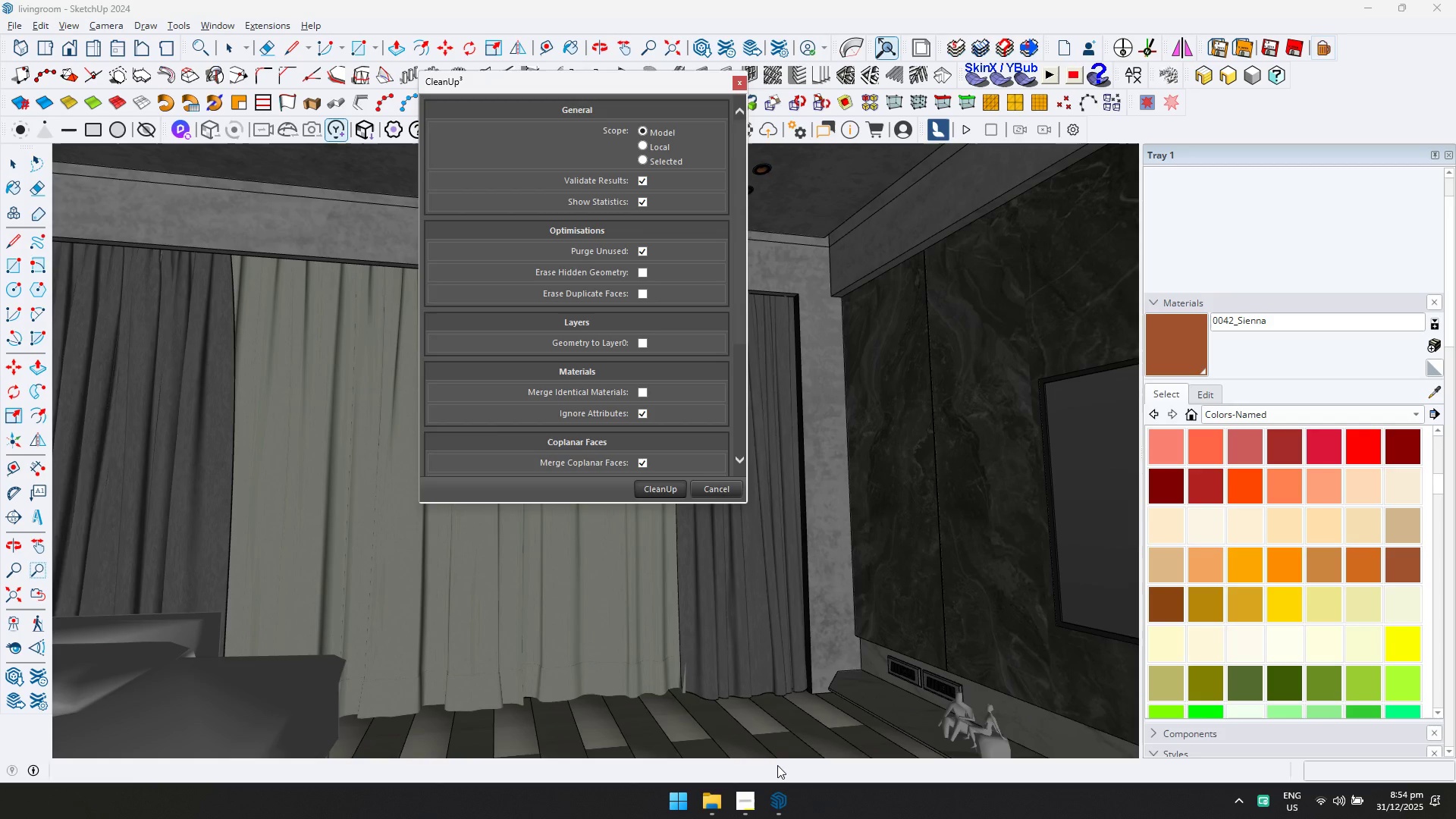 
mouse_move([774, 799])
 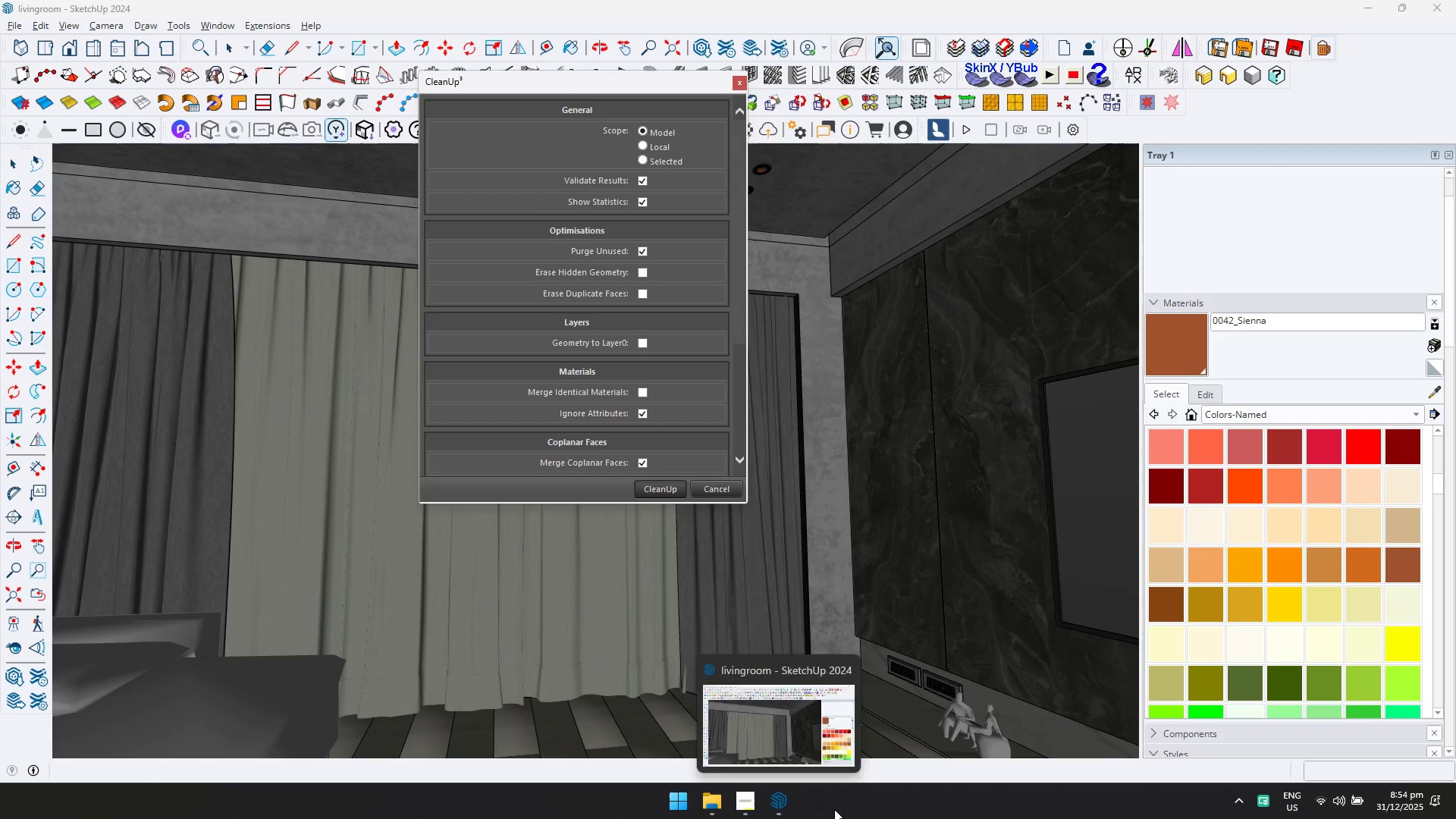 
left_click([834, 809])